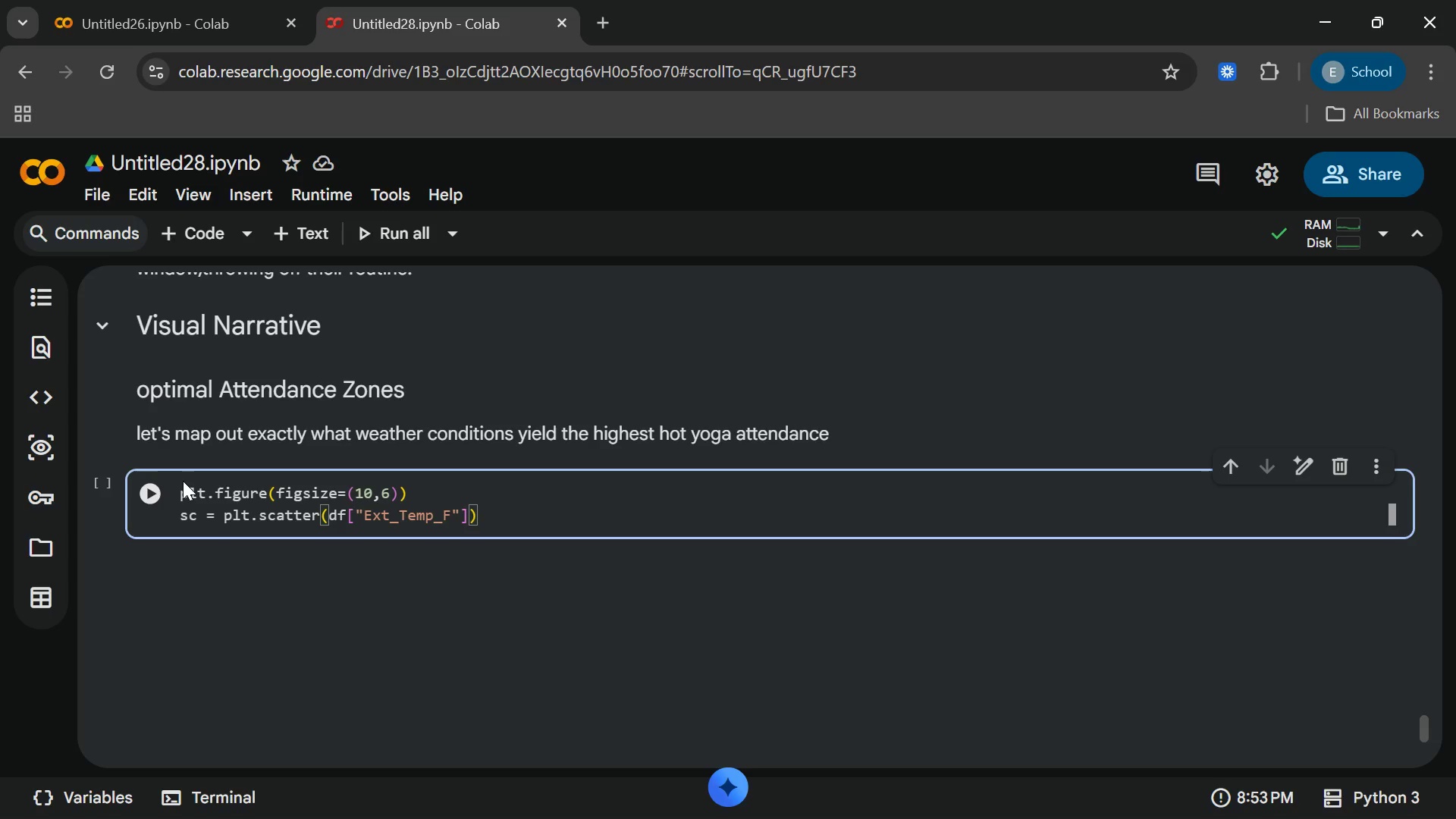 
type(,df["Ext_HU)
key(Backspace)
type(umidity)
 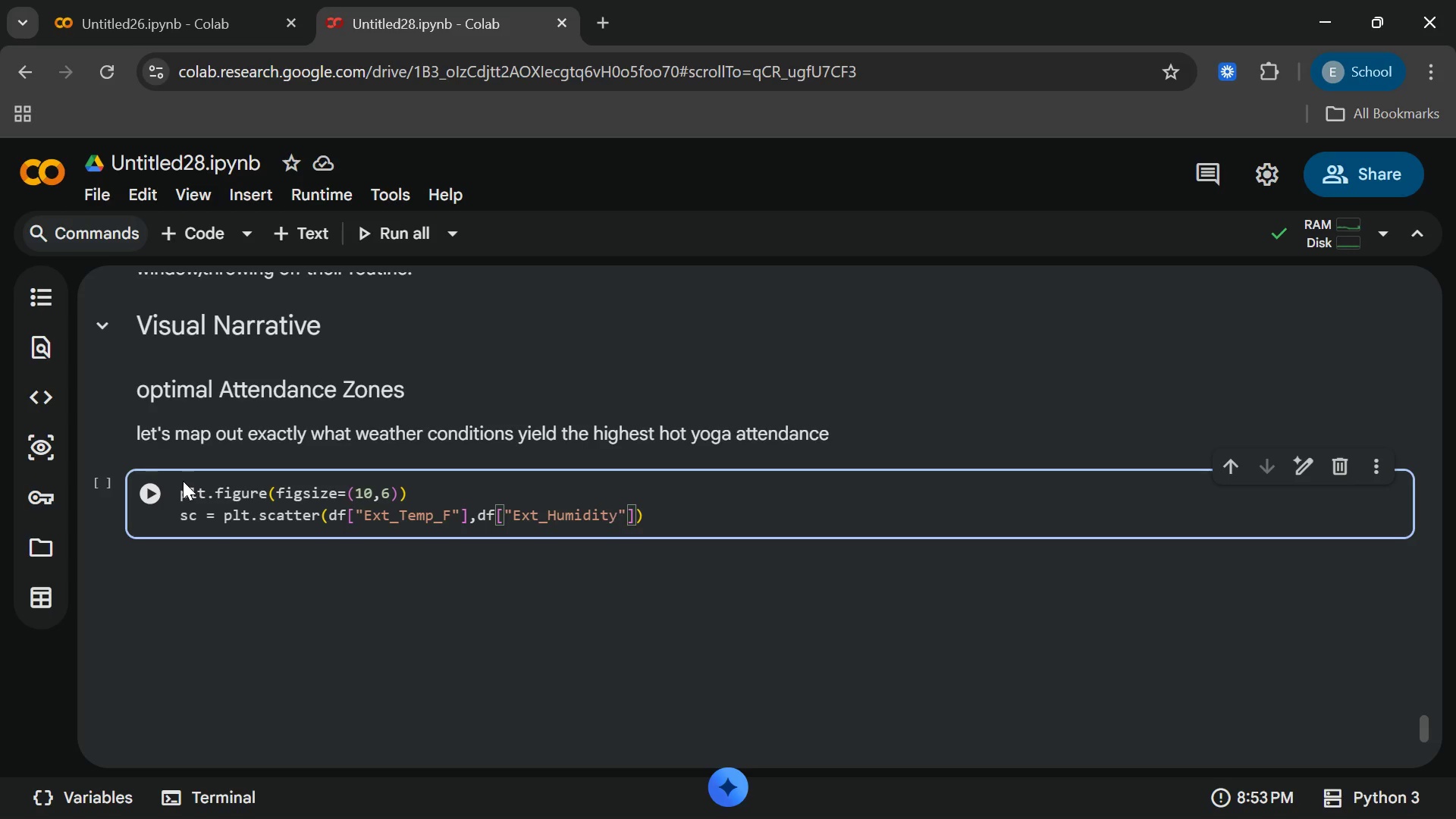 
key(ArrowRight)
 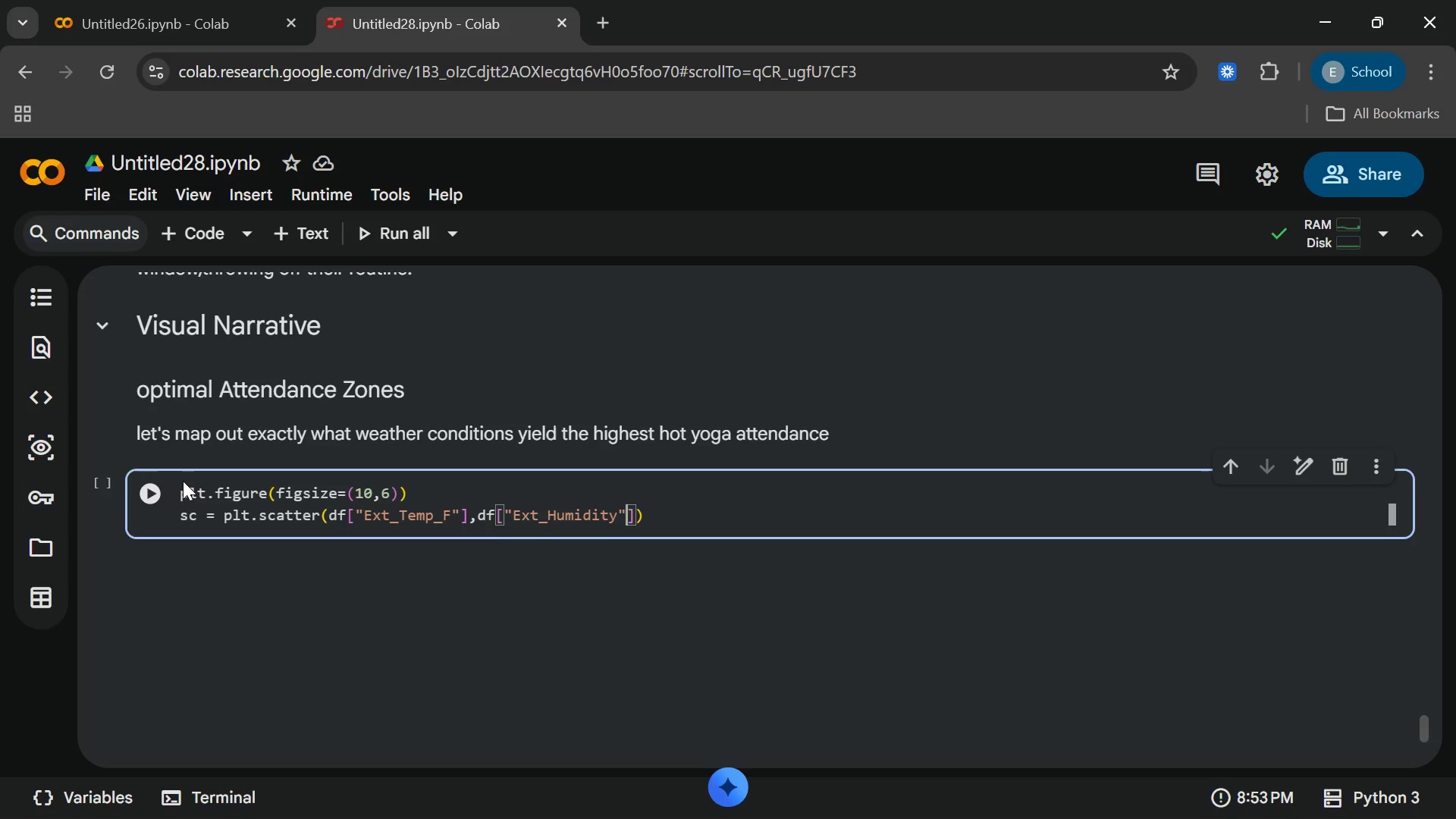 
key(ArrowRight)
 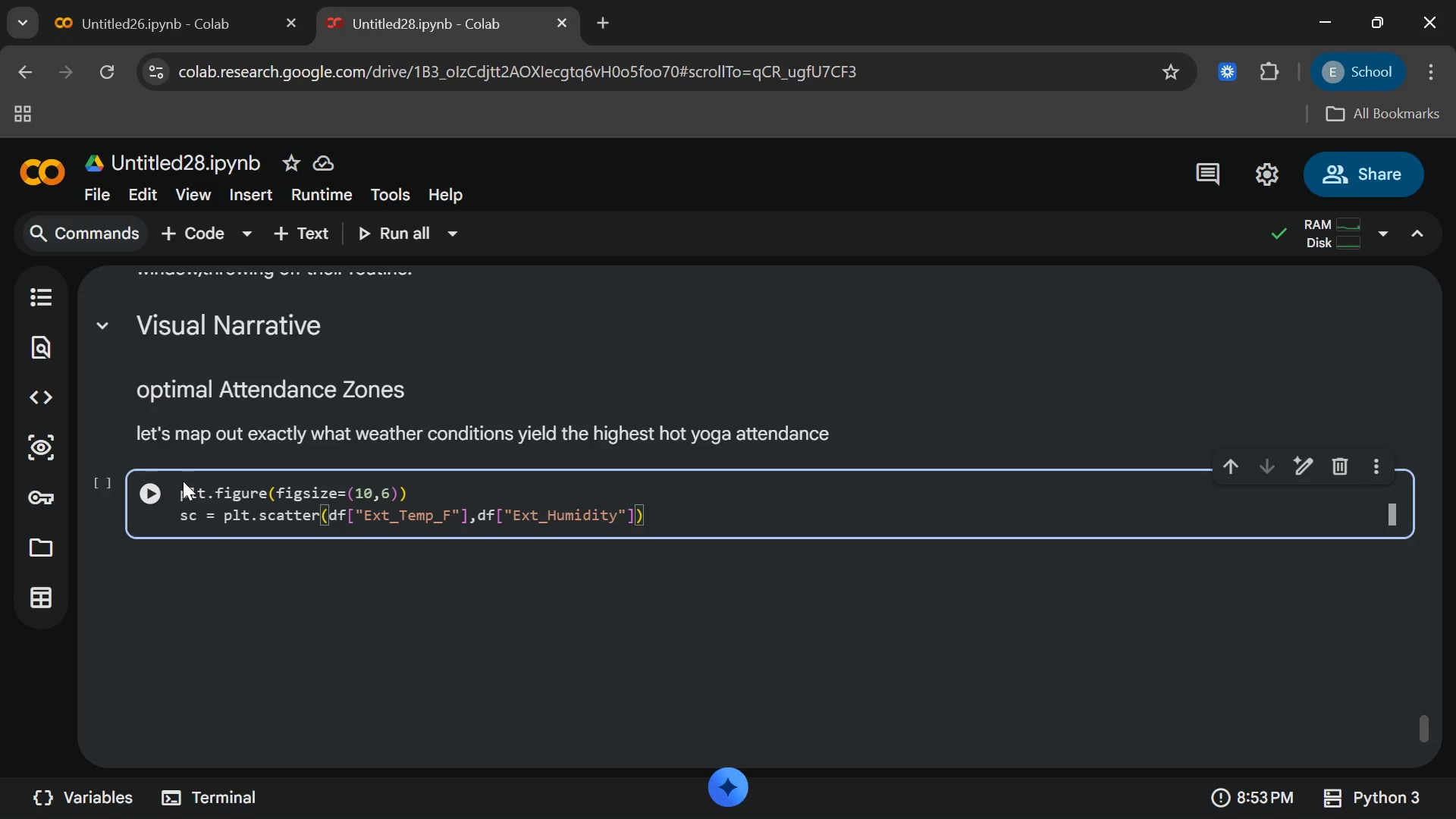 
type(,c =df)
 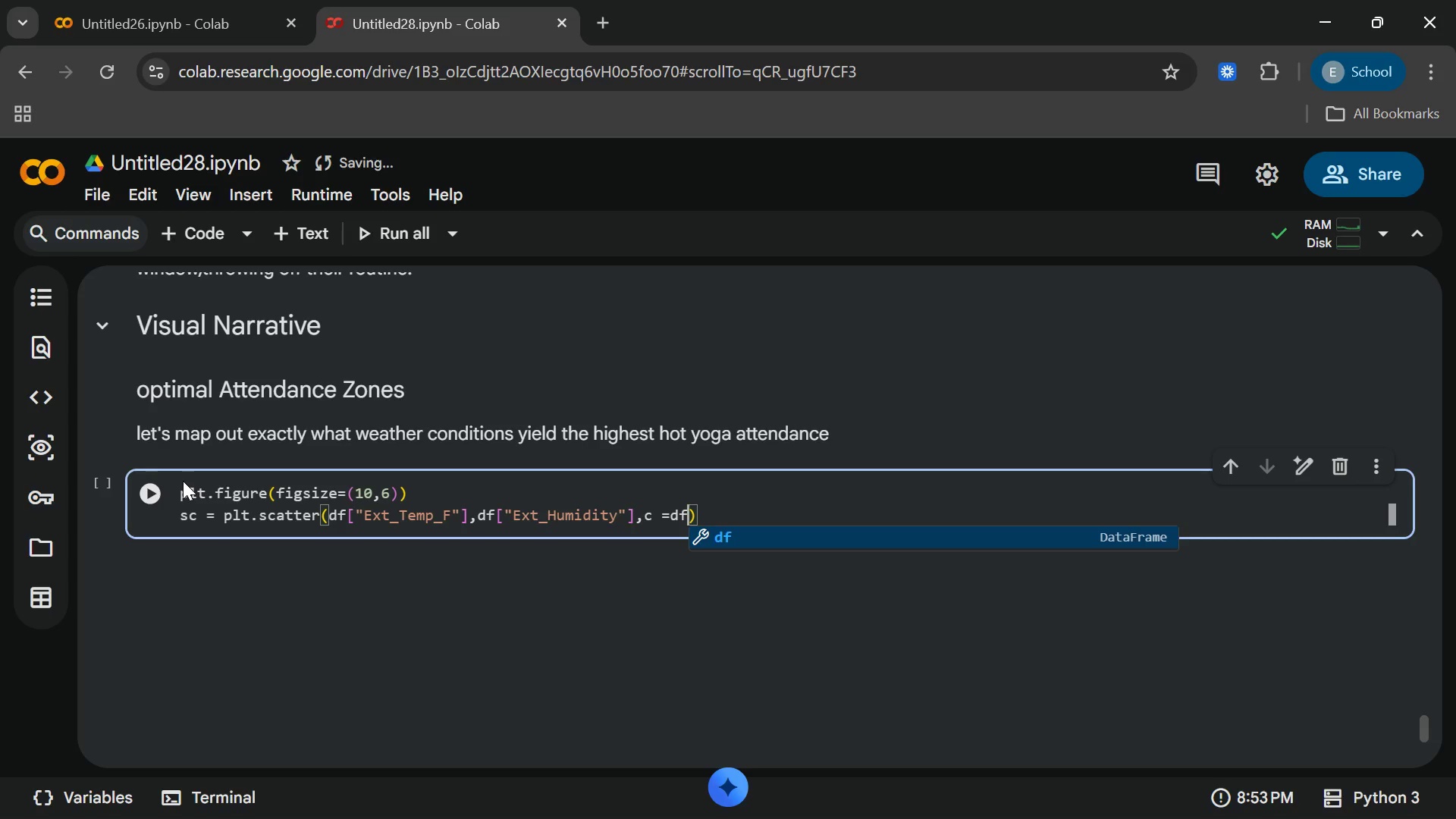 
key(Enter)
 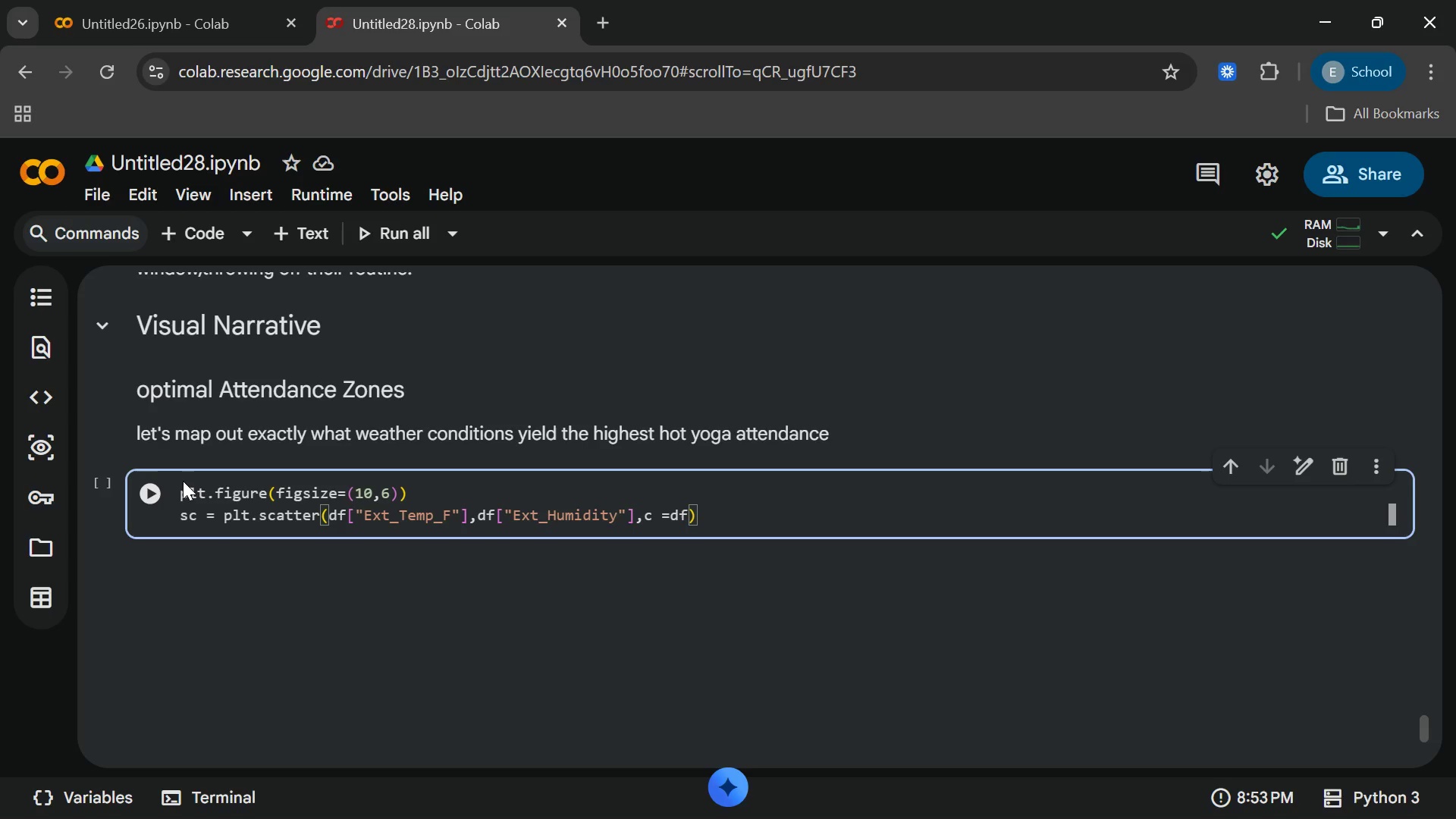 
key(BracketLeft)
 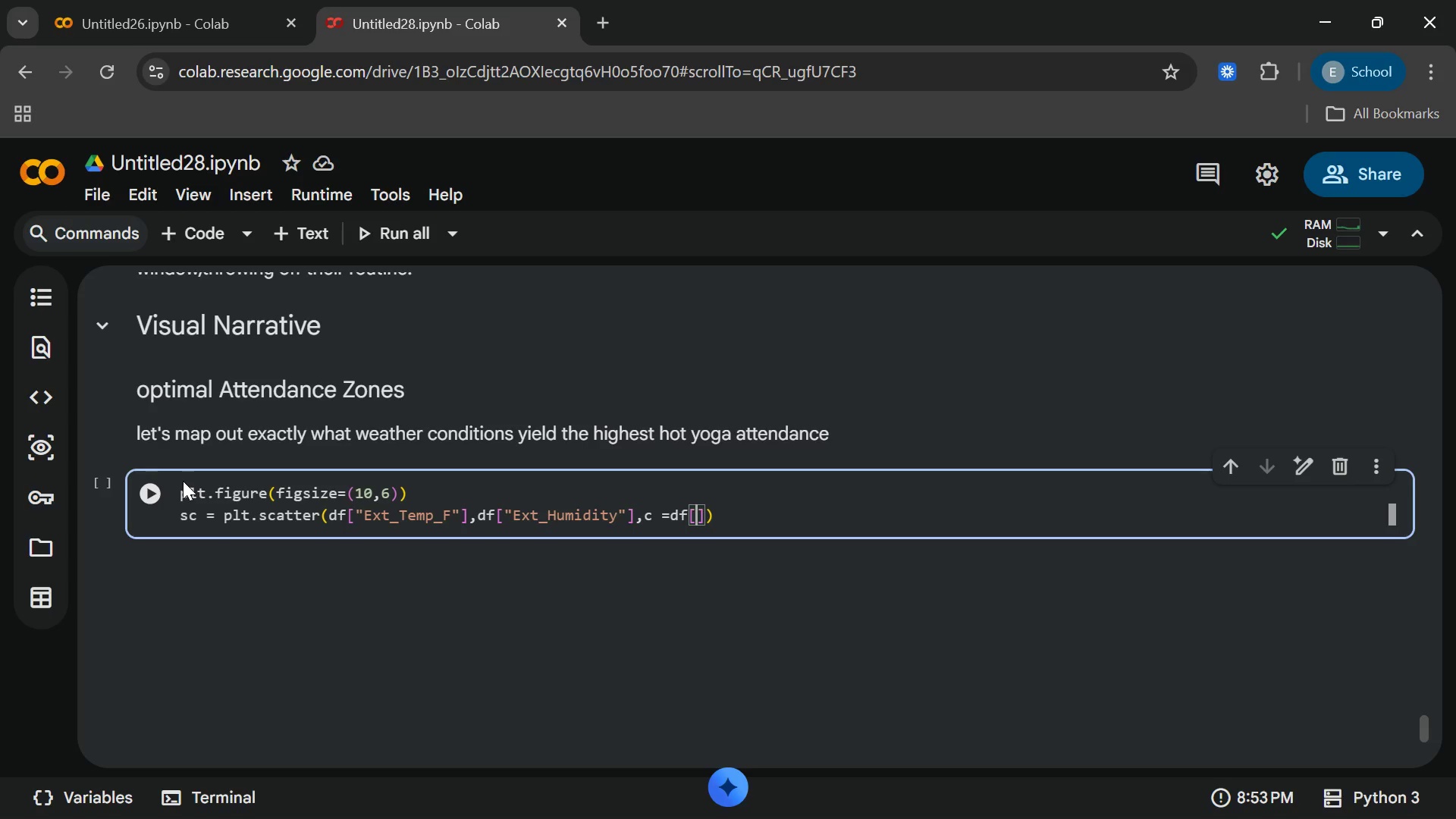 
hold_key(key=ShiftRight, duration=0.98)
 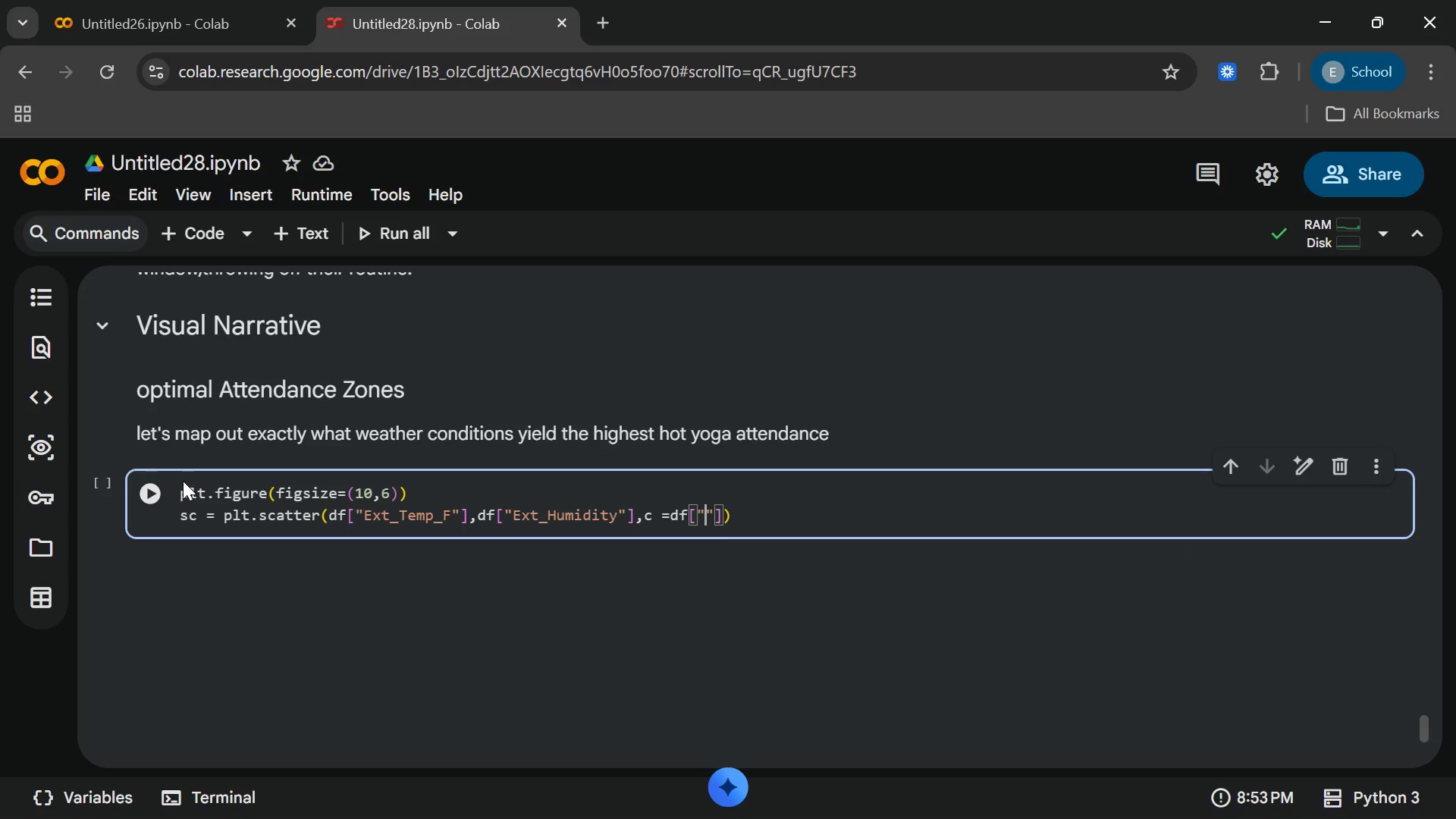 
hold_key(key=Quote, duration=0.31)
 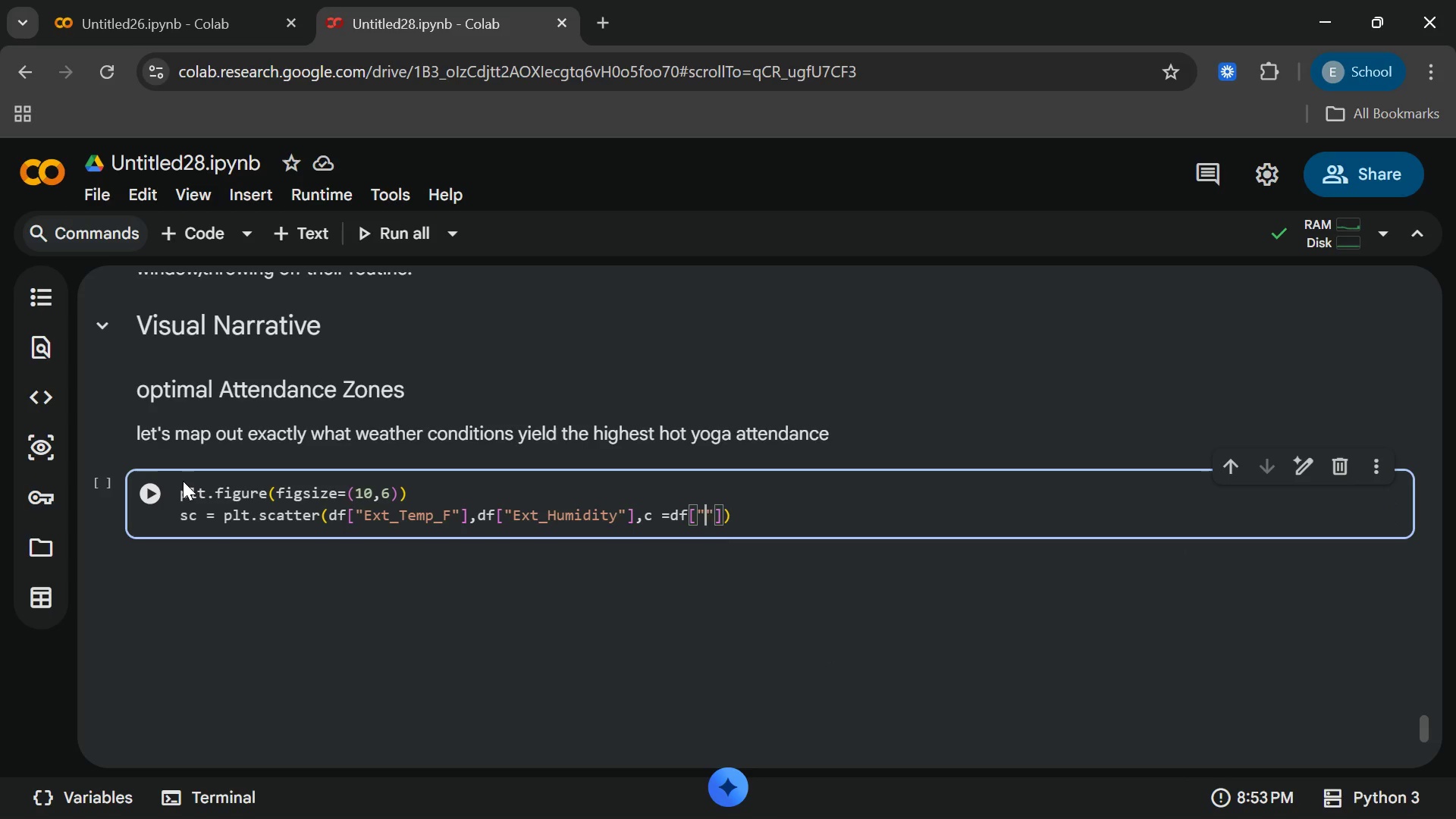 
type(hot)
key(Backspace)
key(Backspace)
key(Backspace)
type(Hot_yoga)
 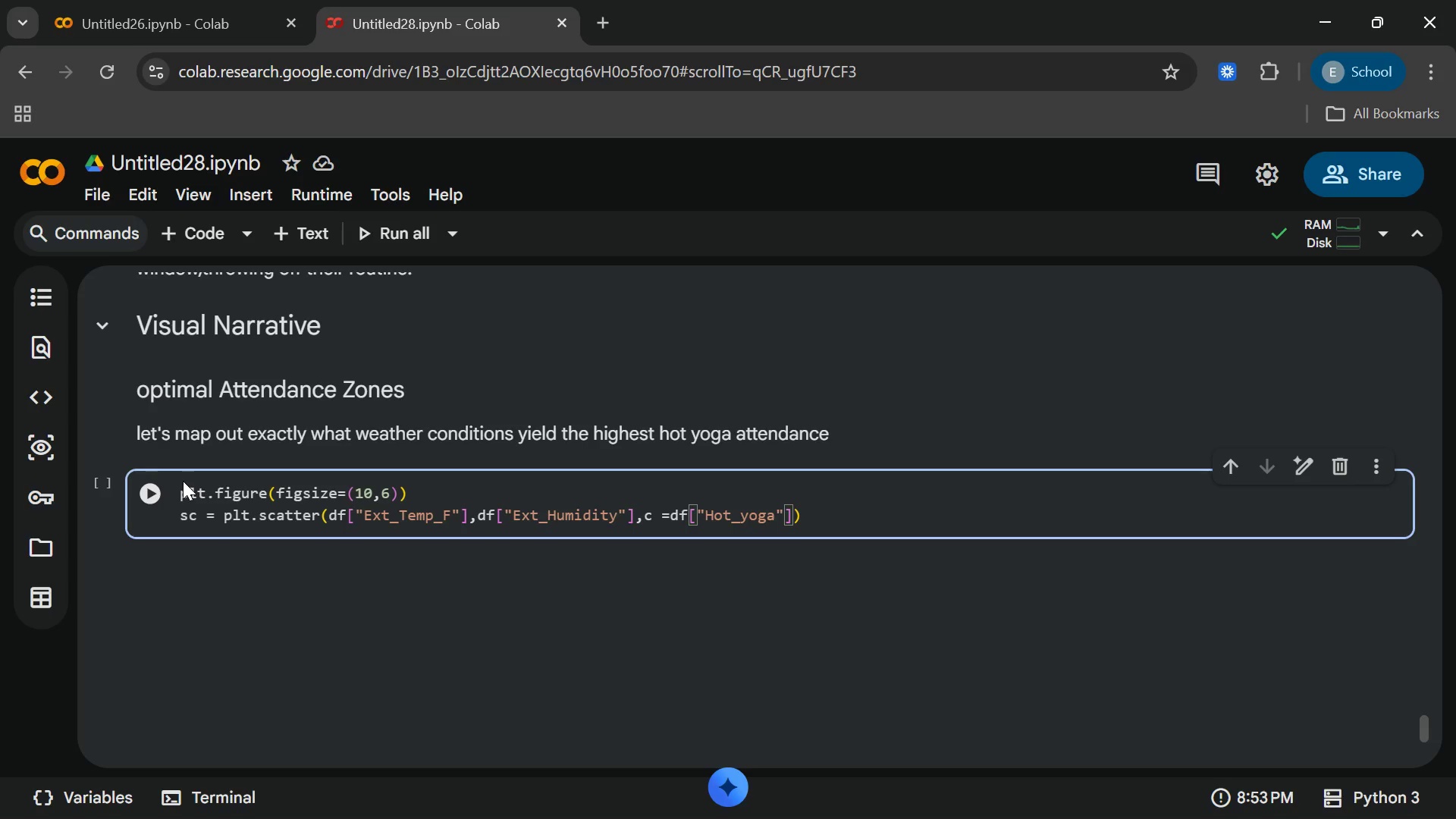 
key(Control+ControlRight)
 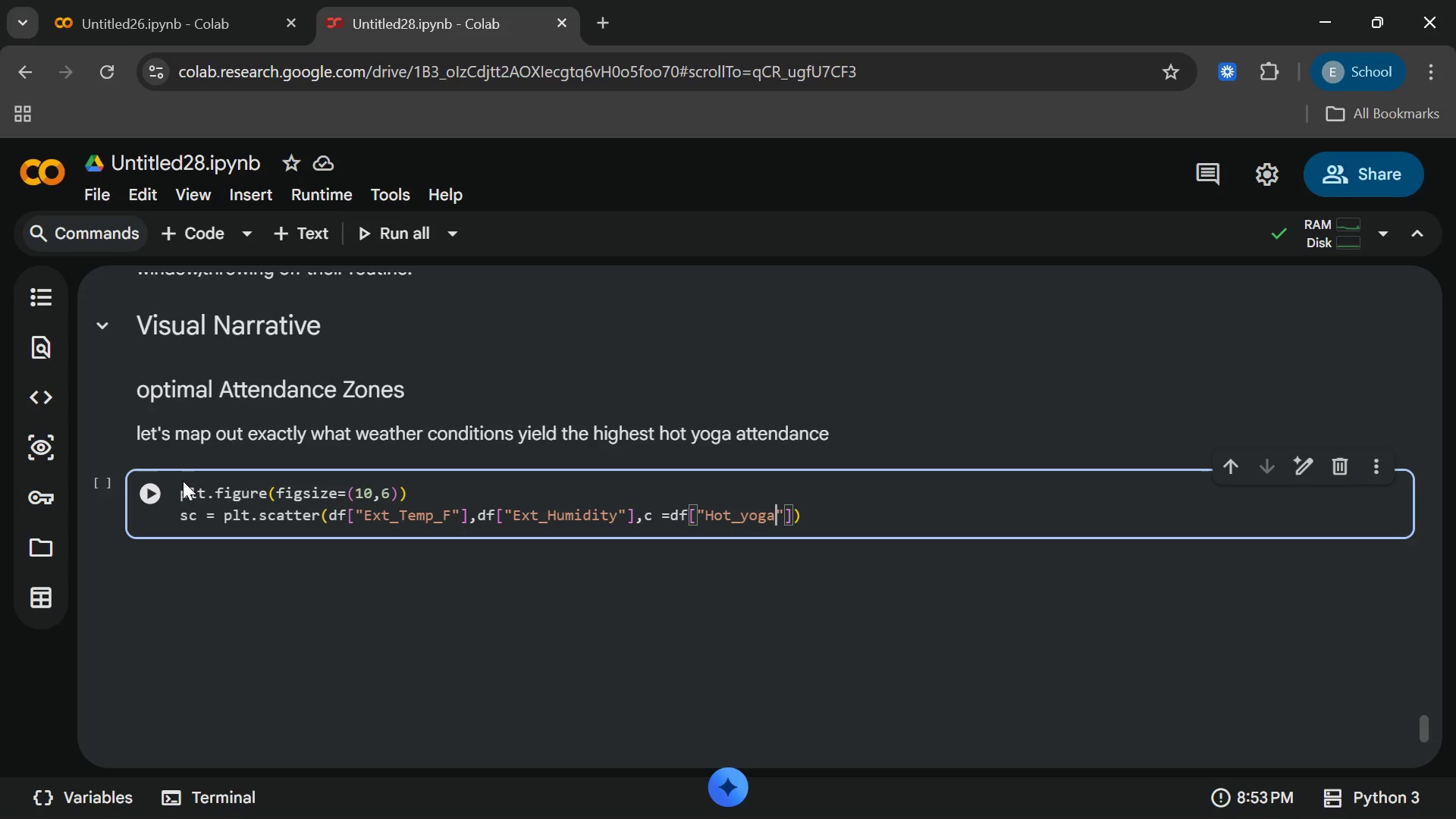 
key(ArrowLeft)
 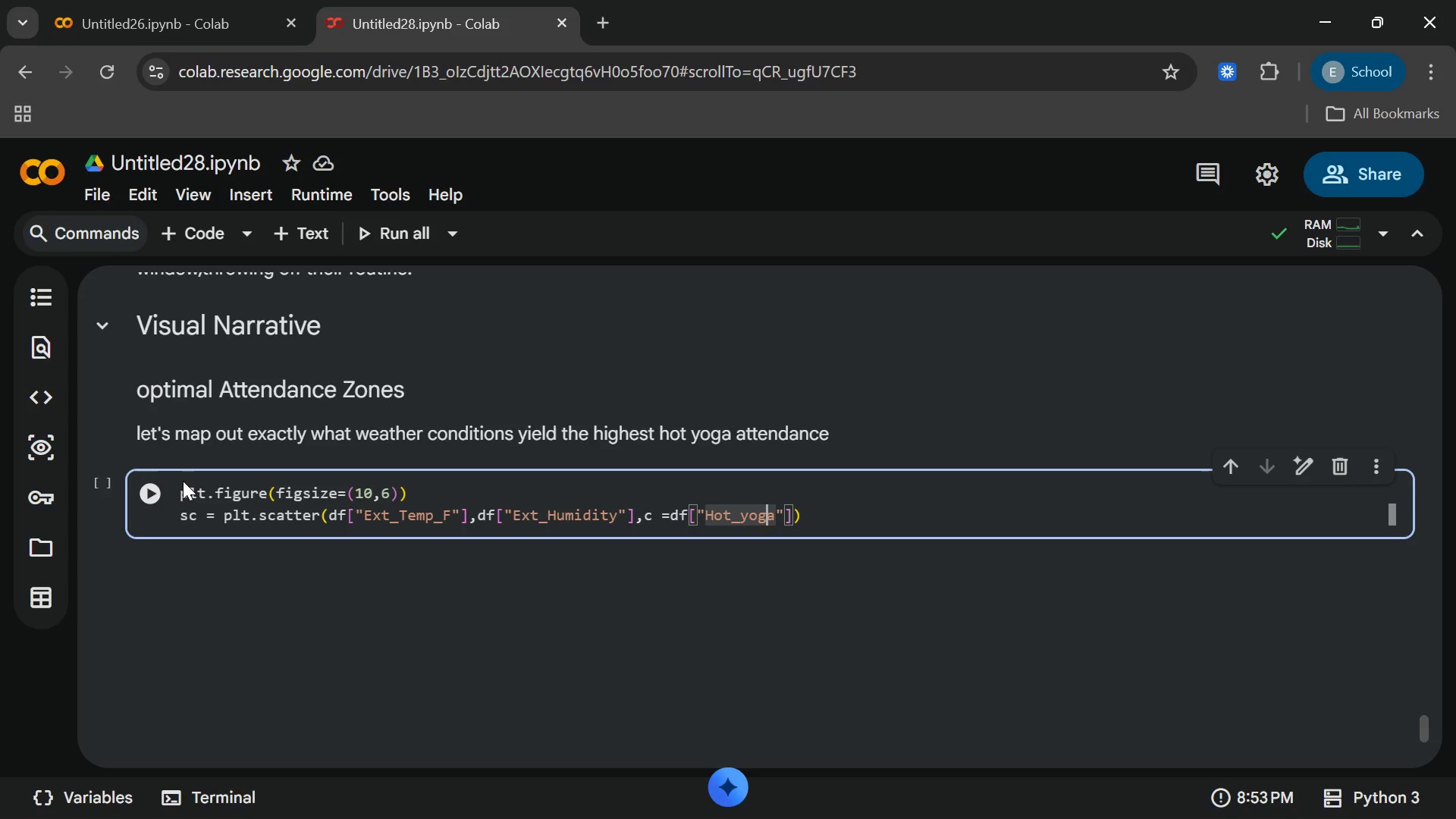 
key(ArrowLeft)
 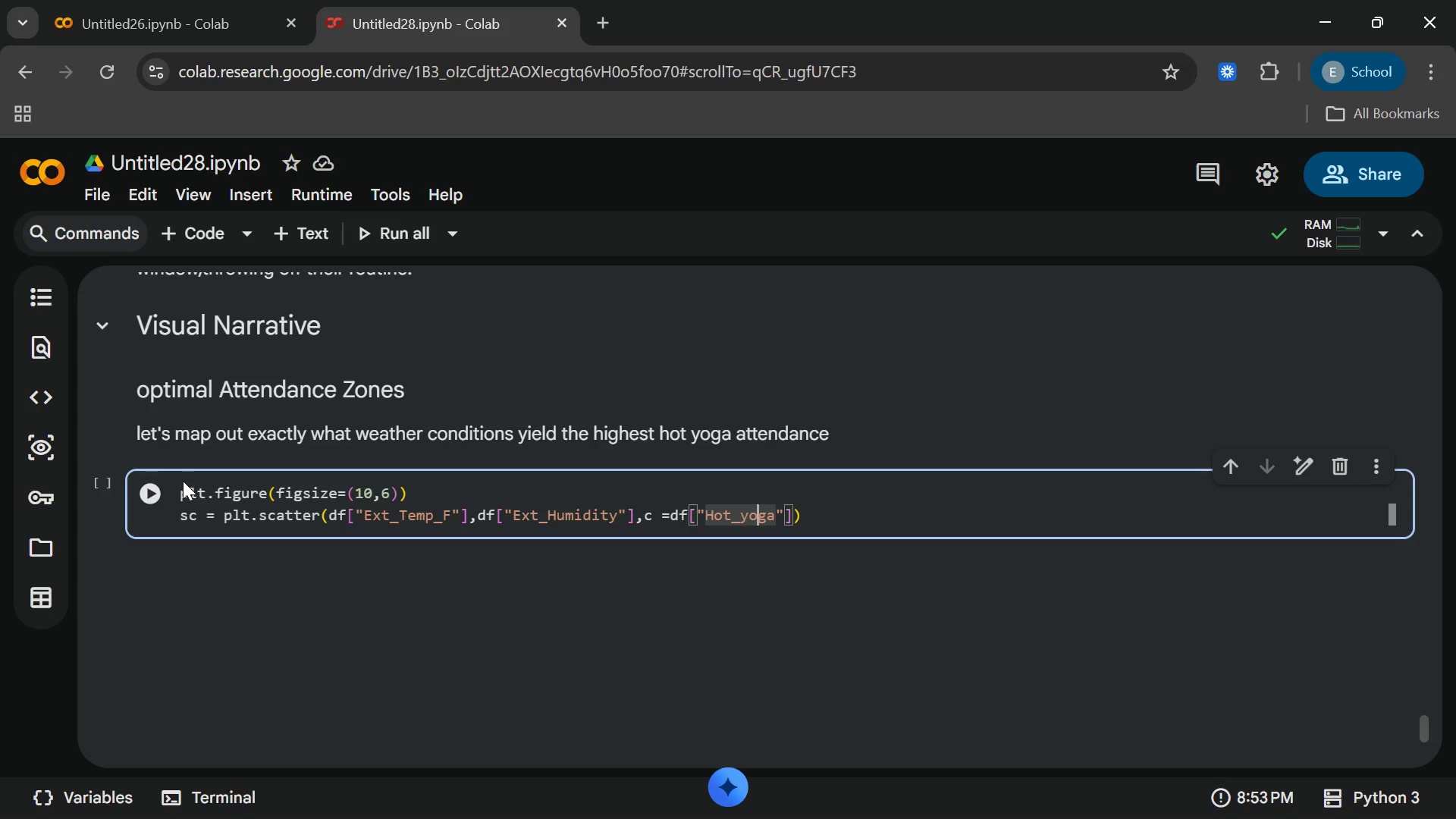 
key(ArrowLeft)
 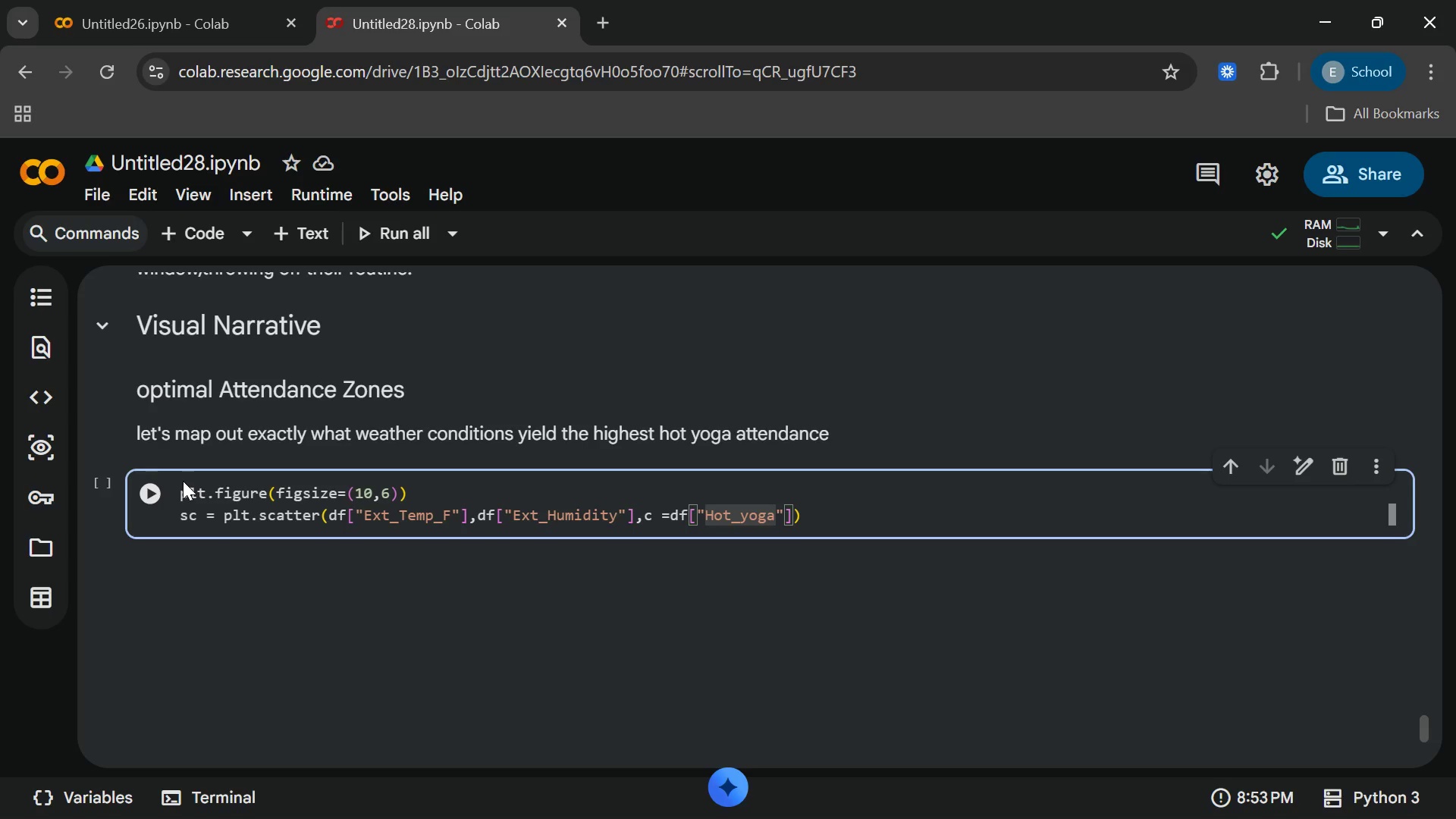 
key(Backspace)
 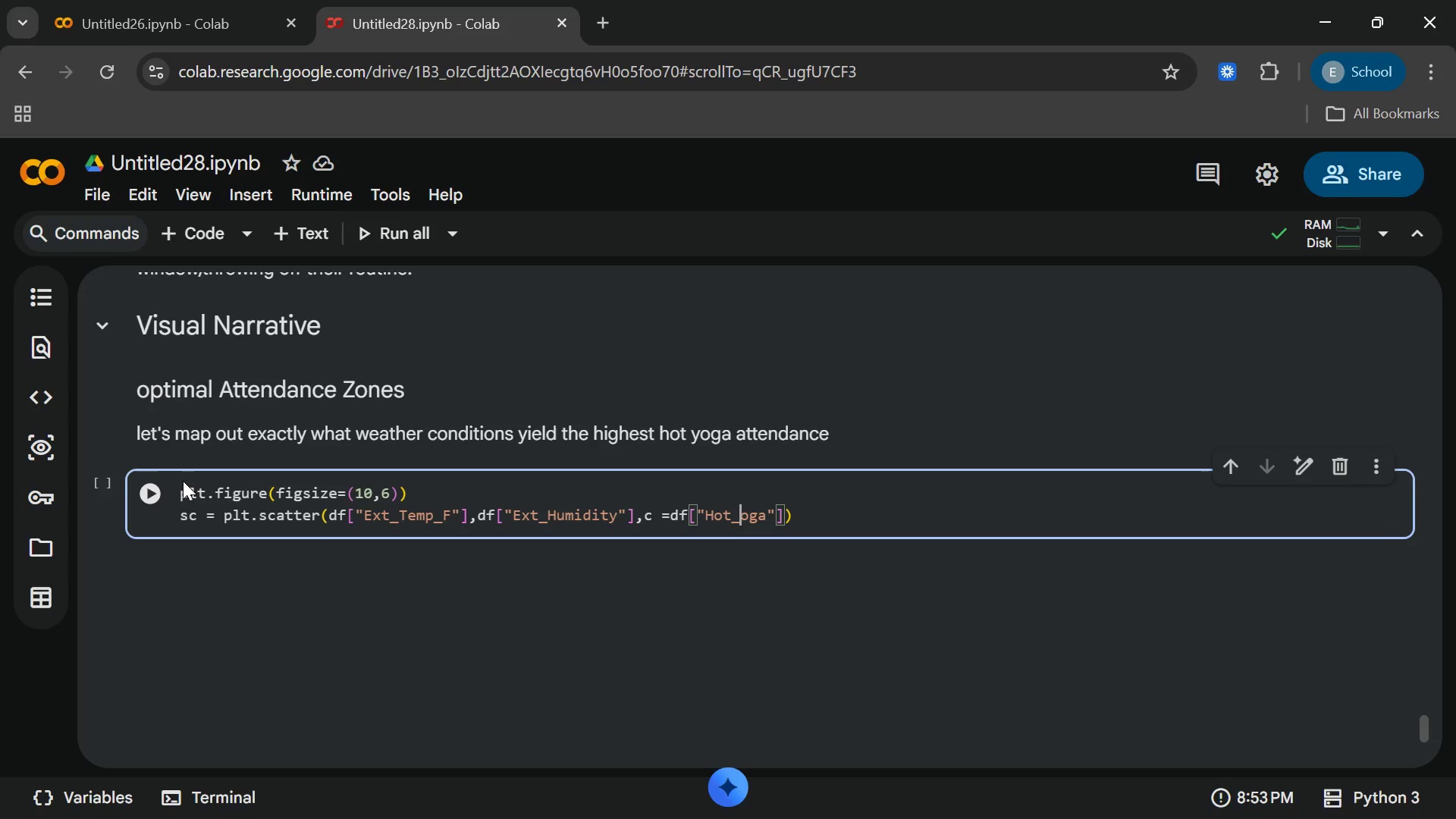 
key(Shift+Y)
 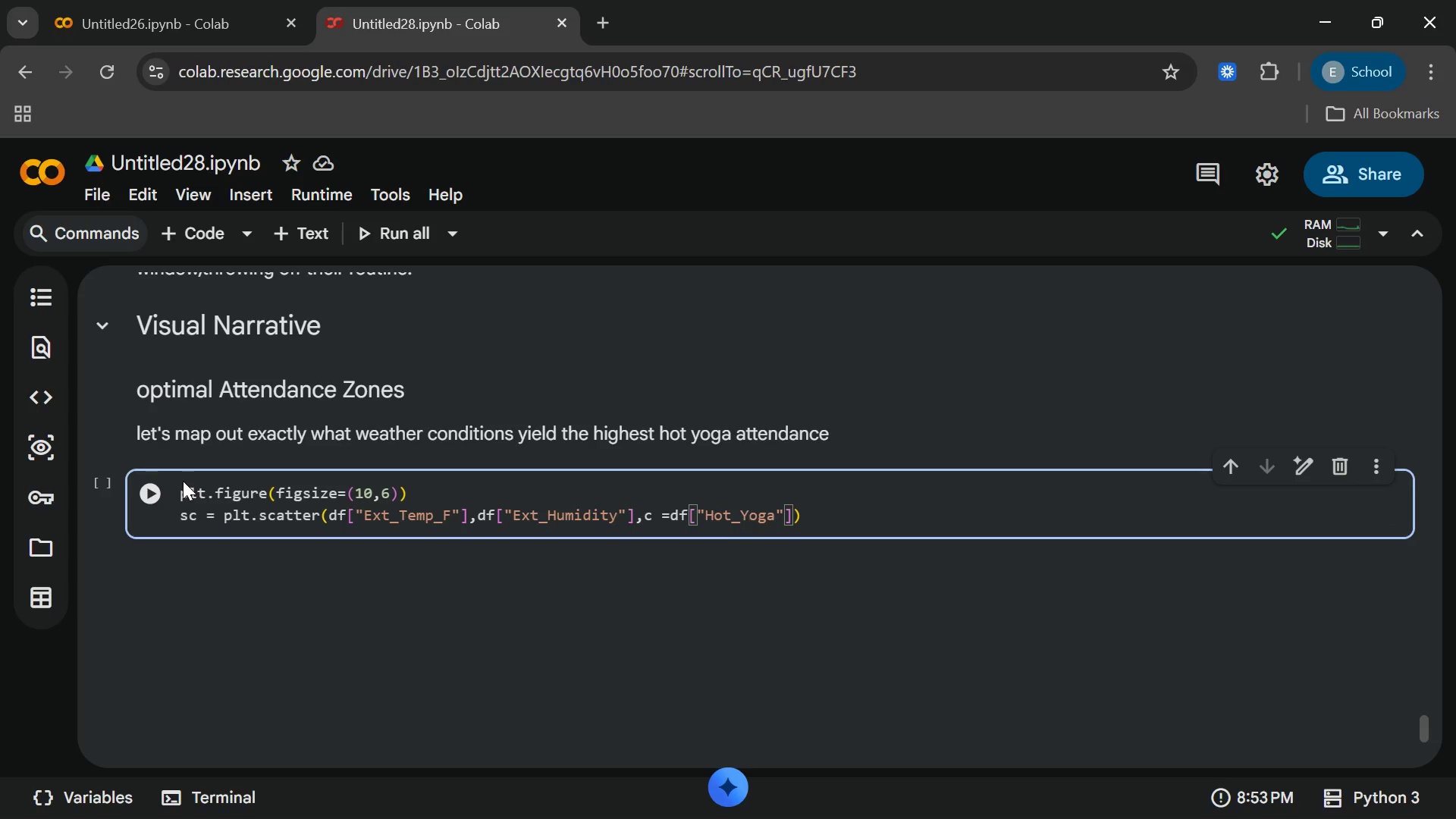 
key(ArrowRight)
 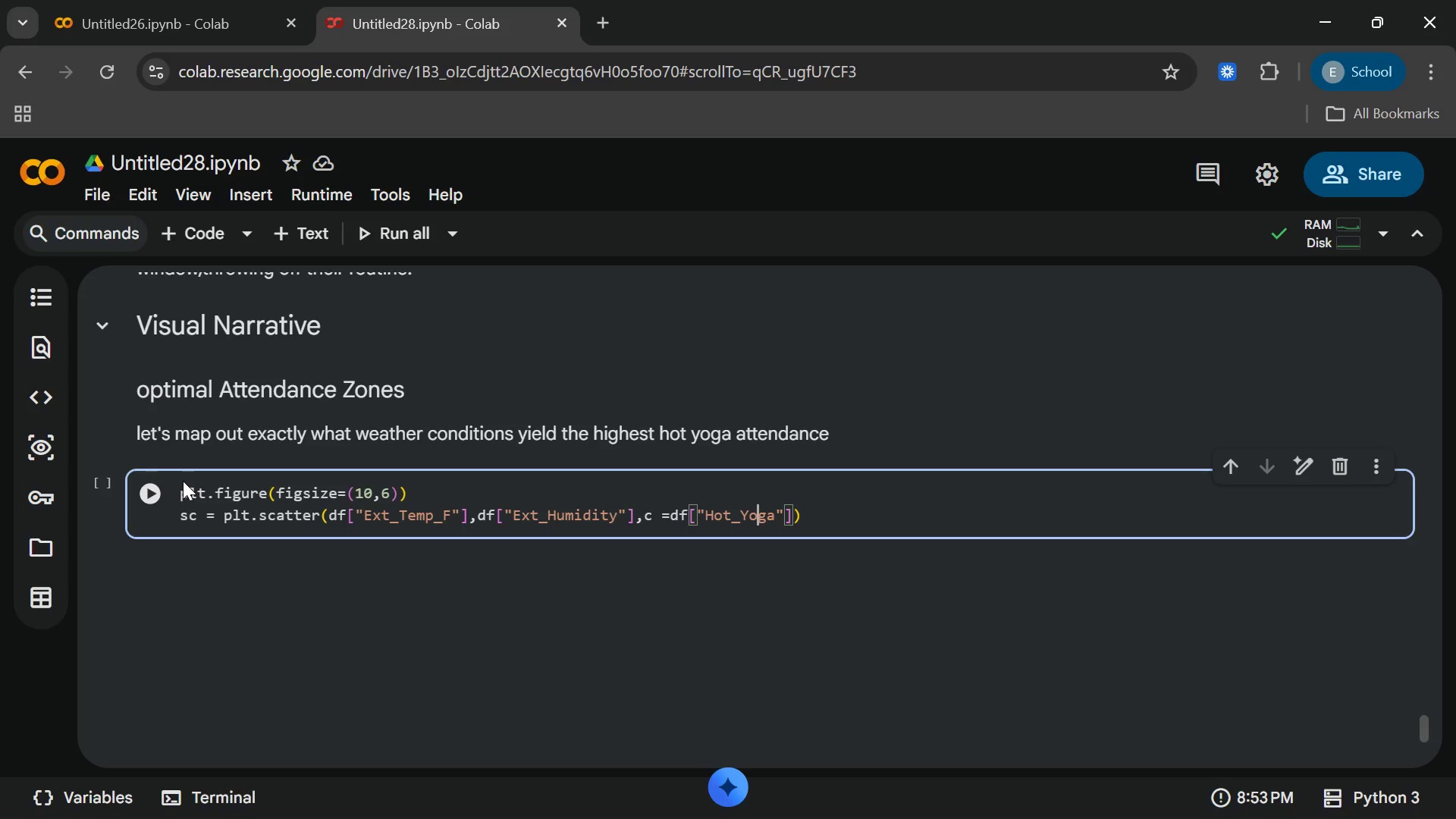 
key(ArrowRight)
 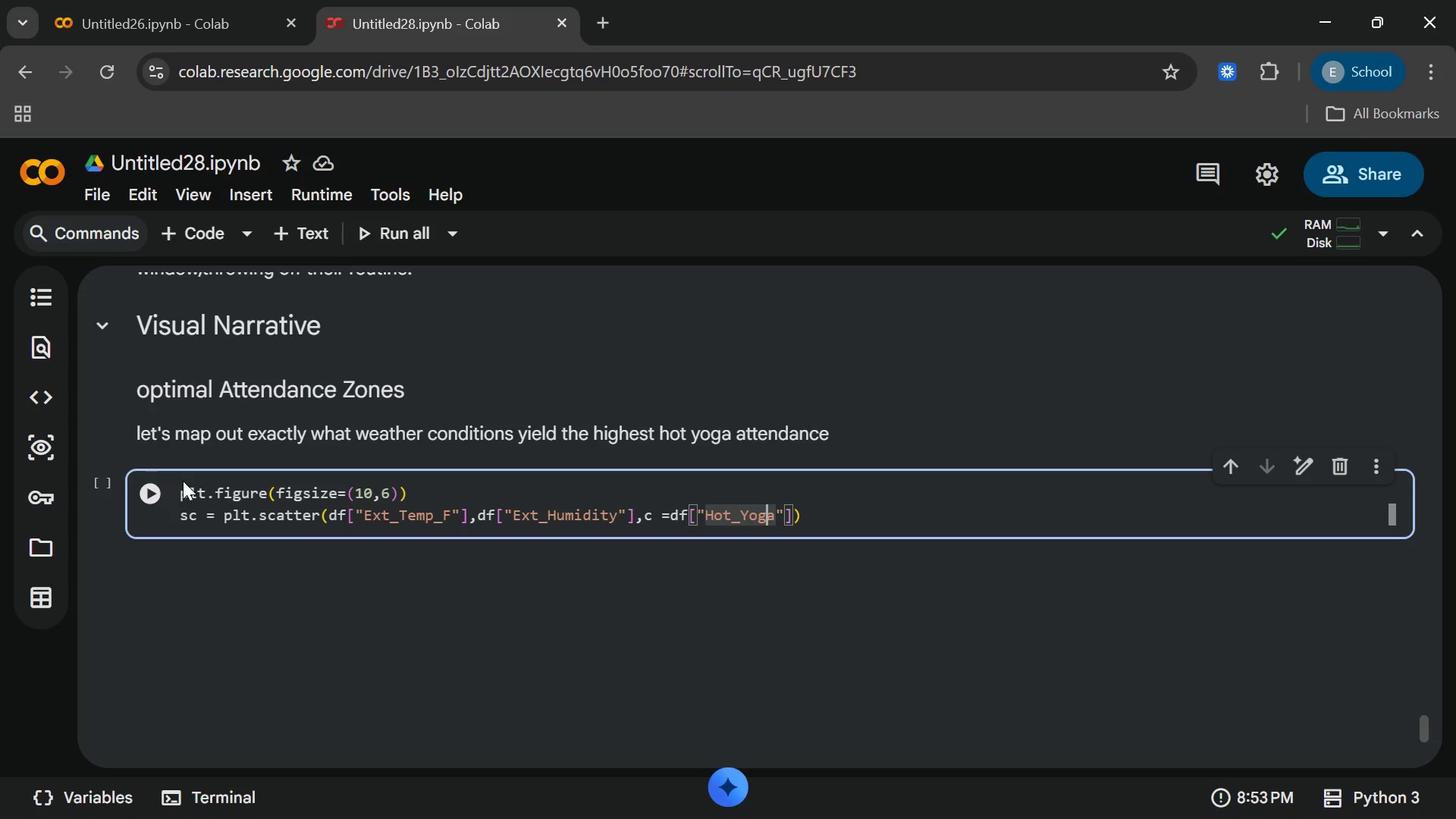 
key(ArrowRight)
 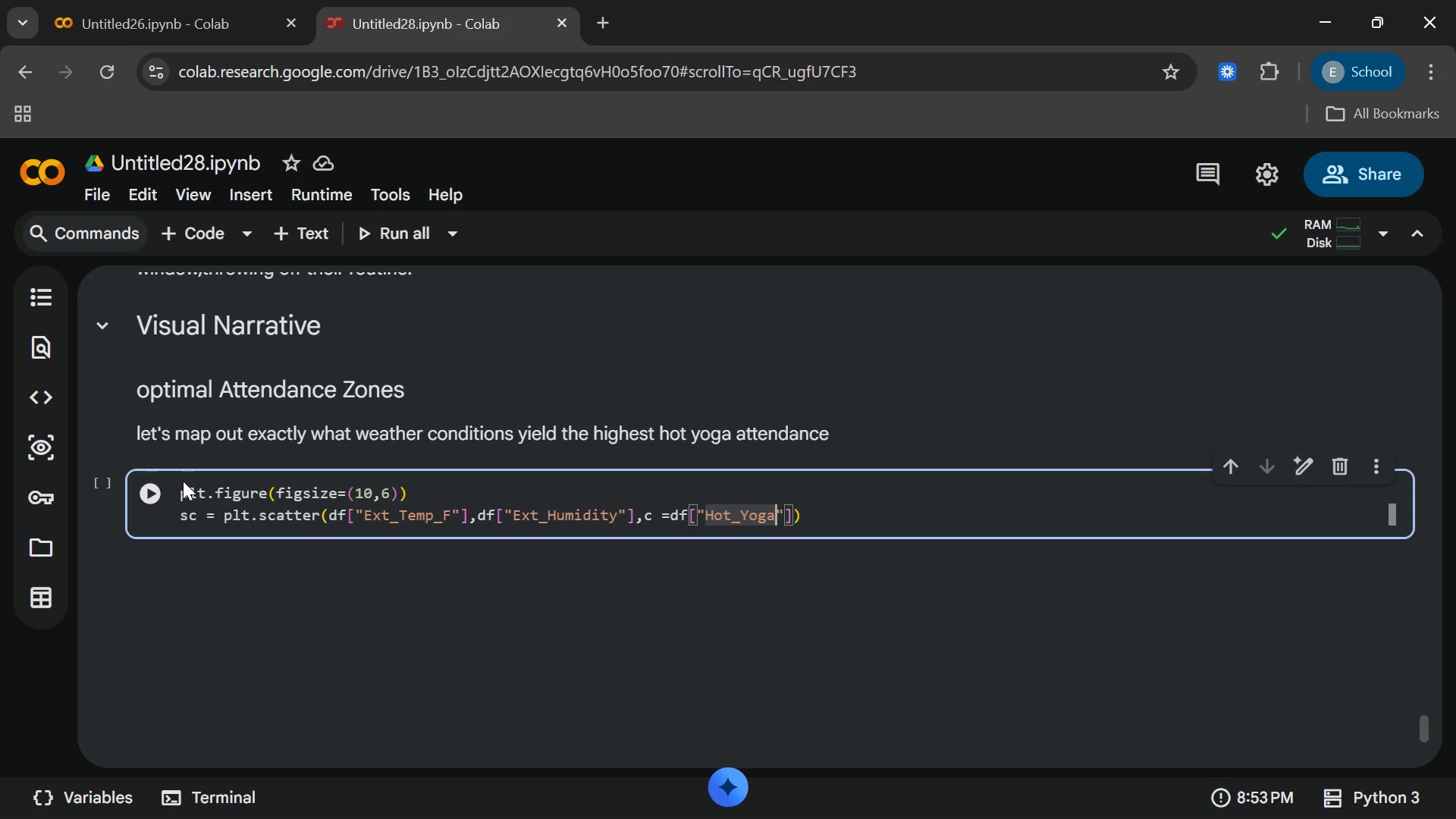 
type(_Att)
 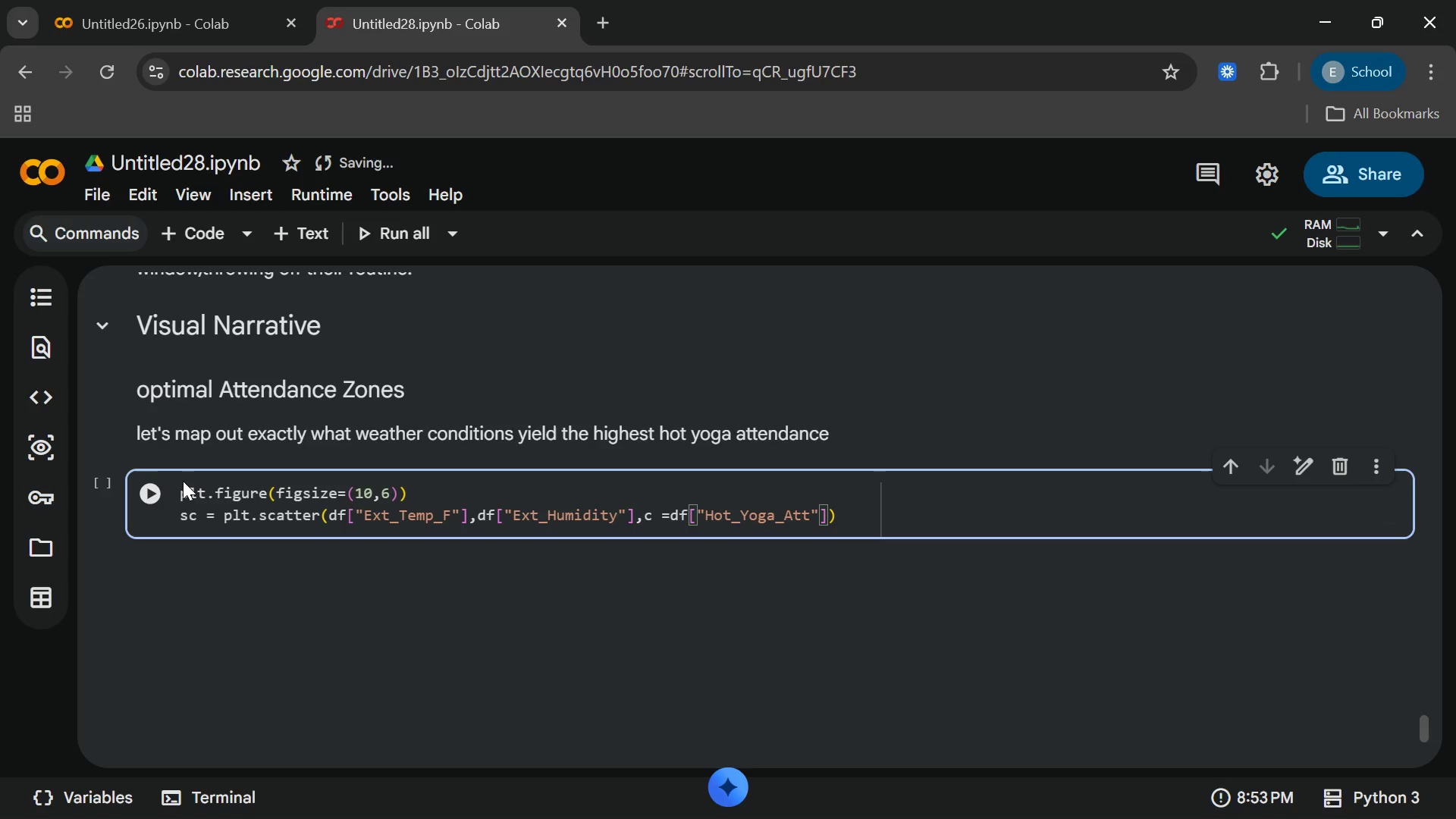 
key(ArrowRight)
 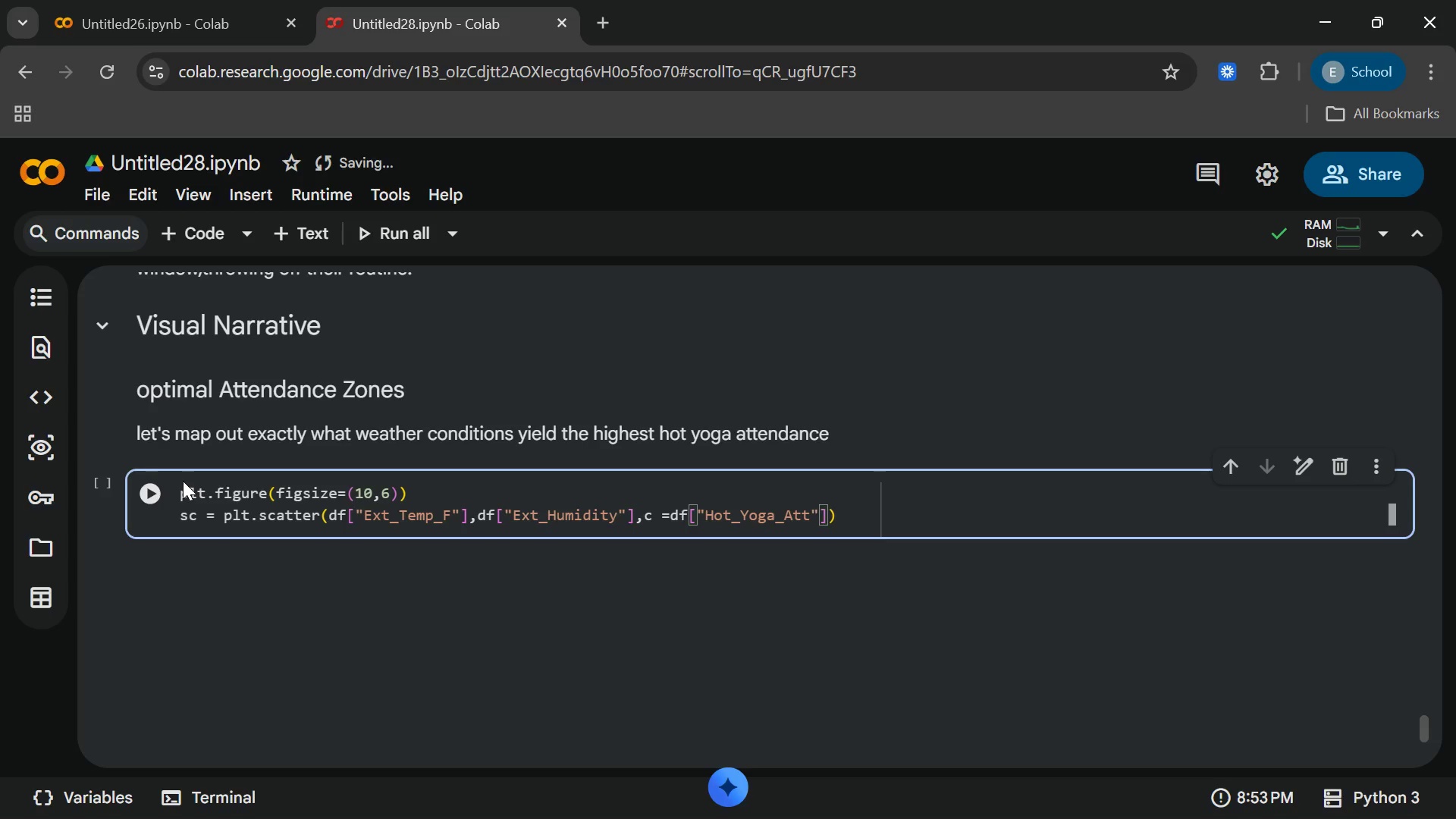 
key(ArrowRight)
 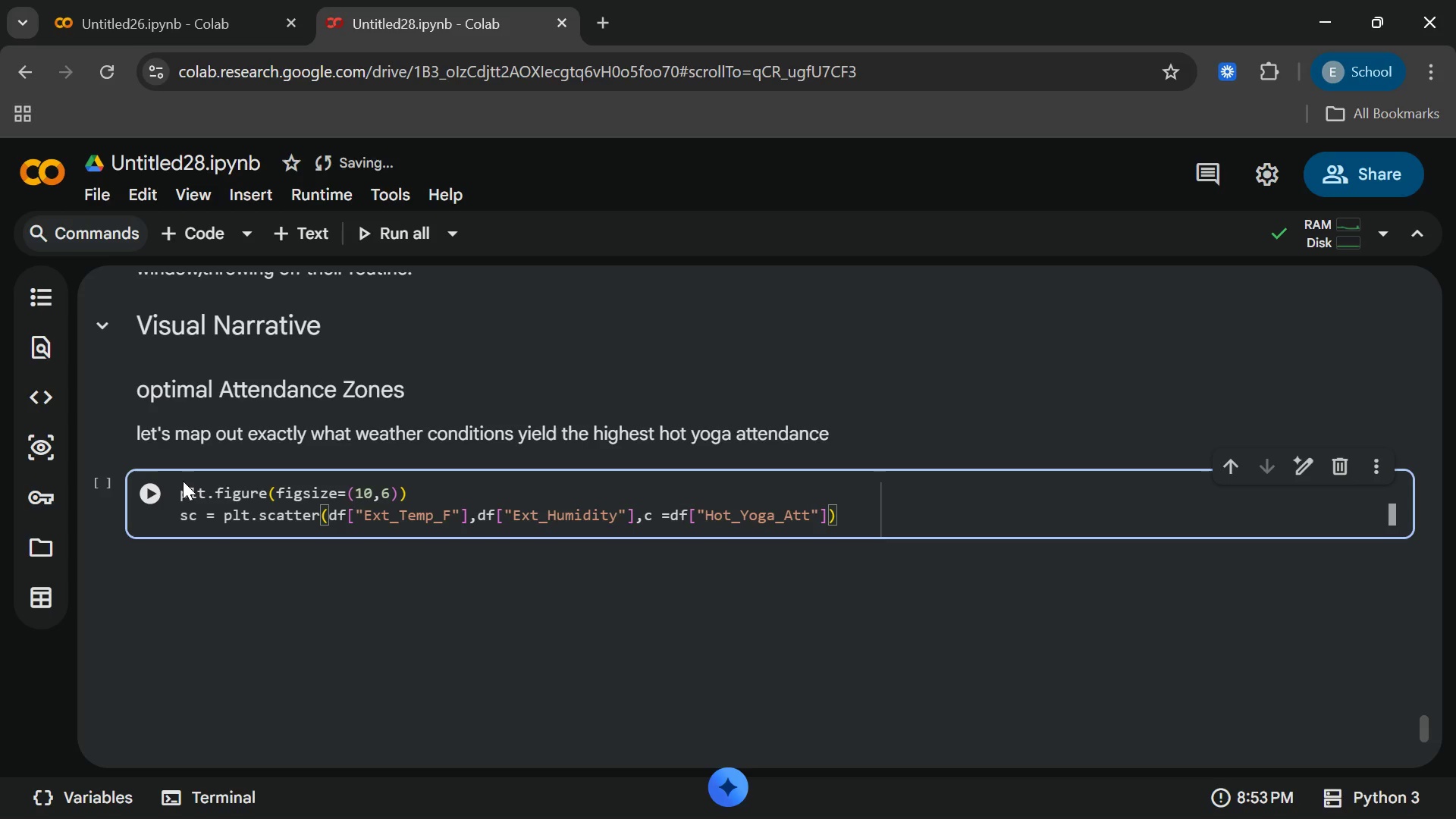 
type(,cmp)
 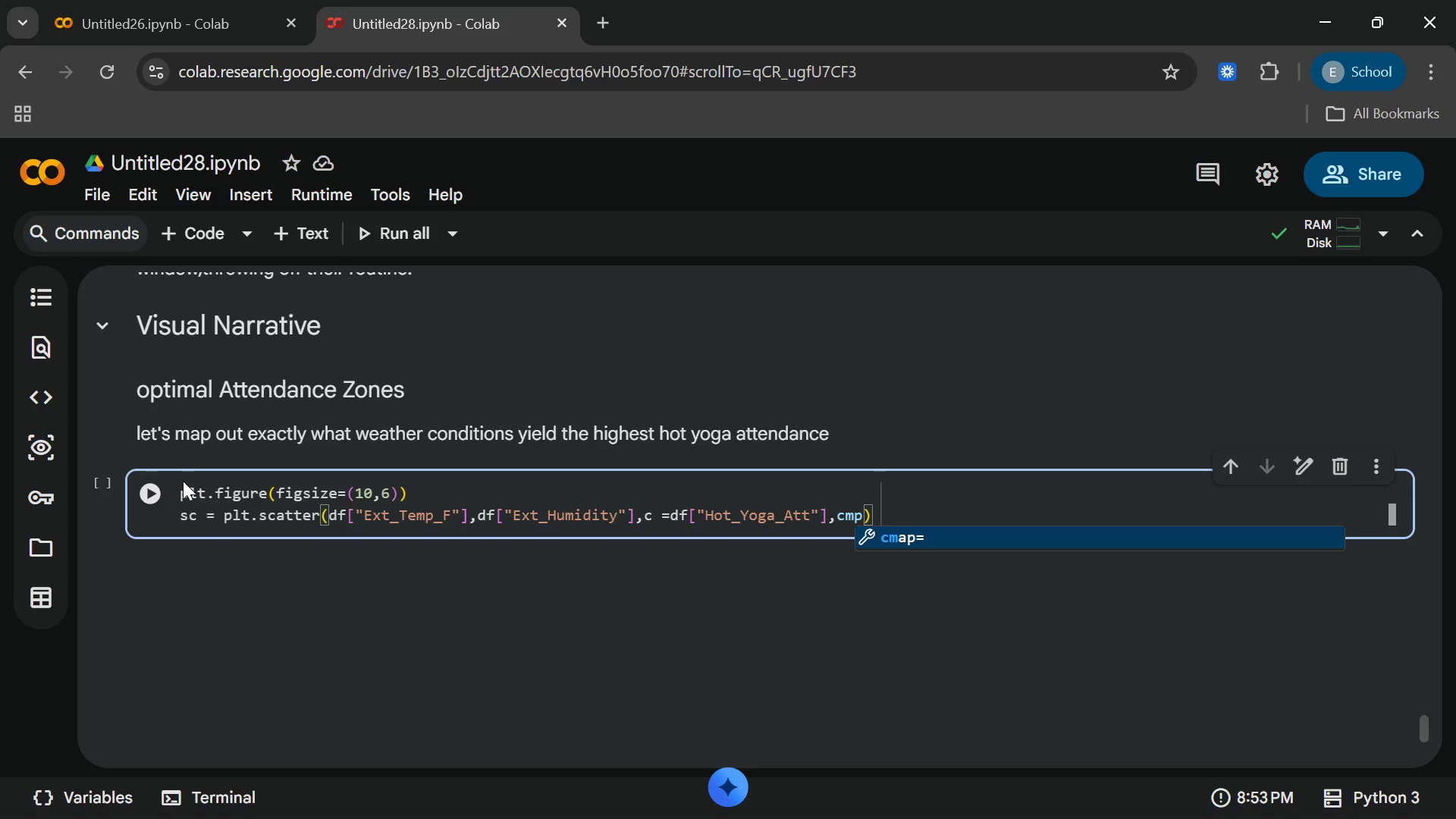 
key(Enter)
 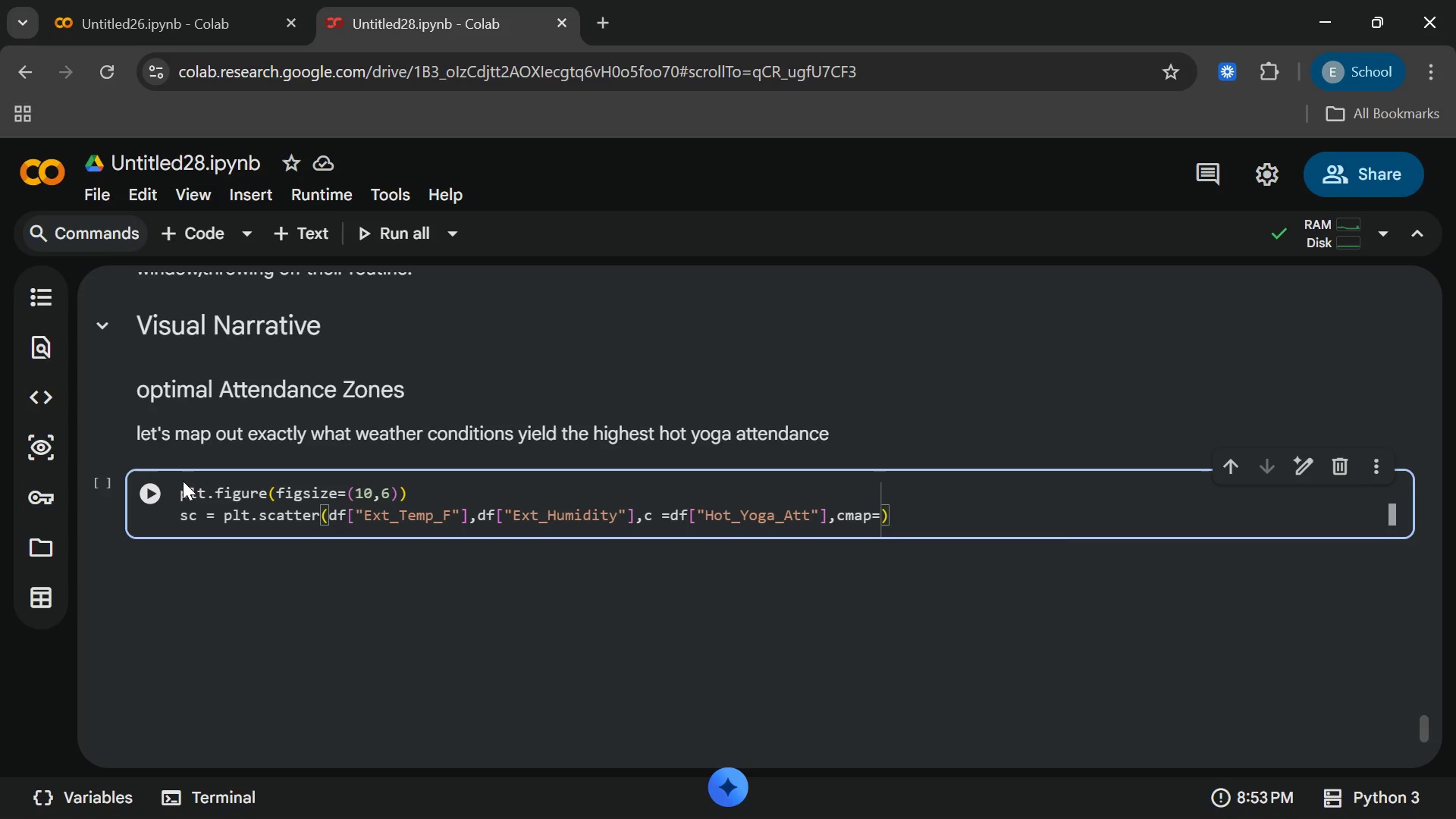 
type("viridis)
 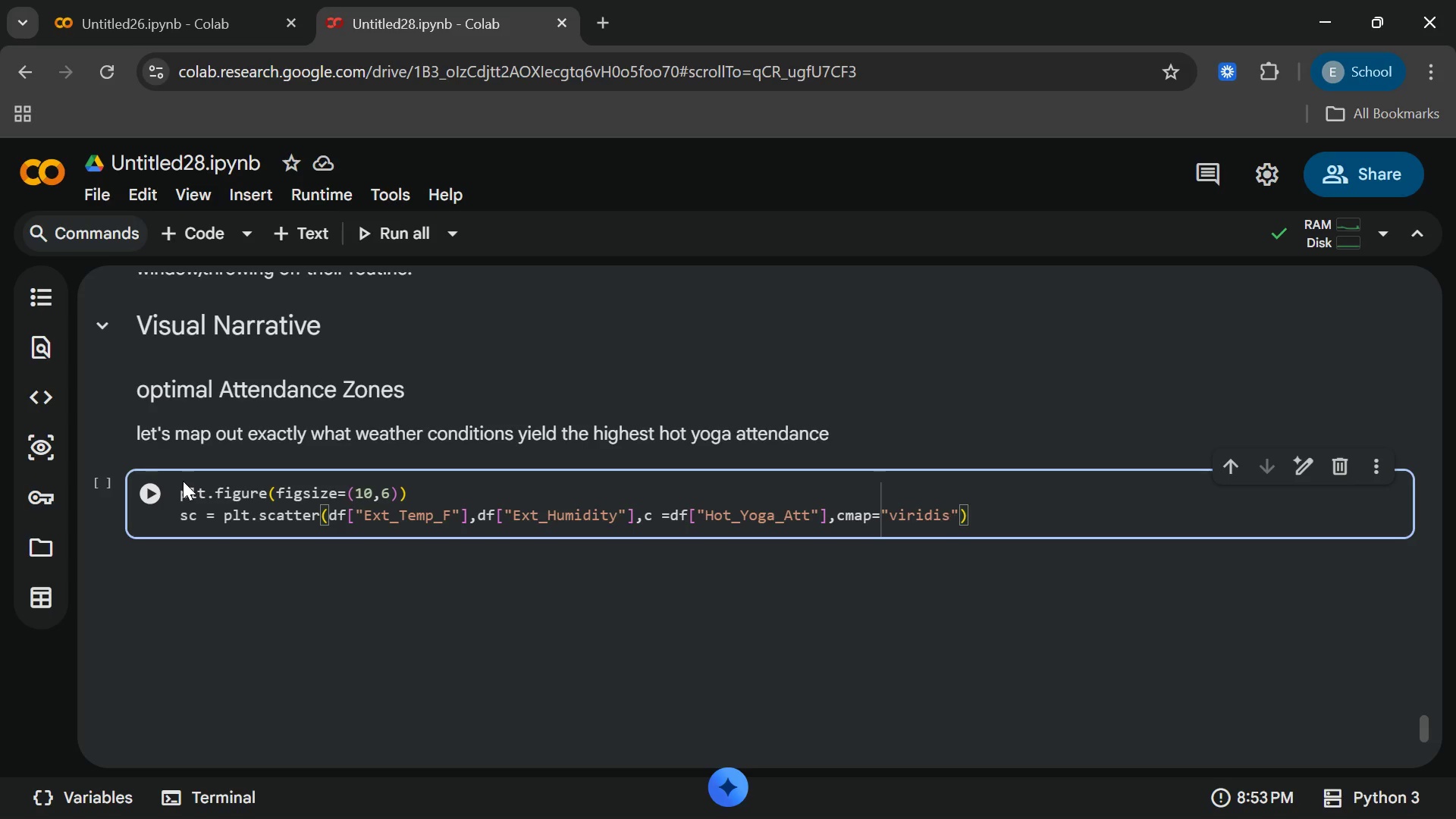 
key(ArrowRight)
 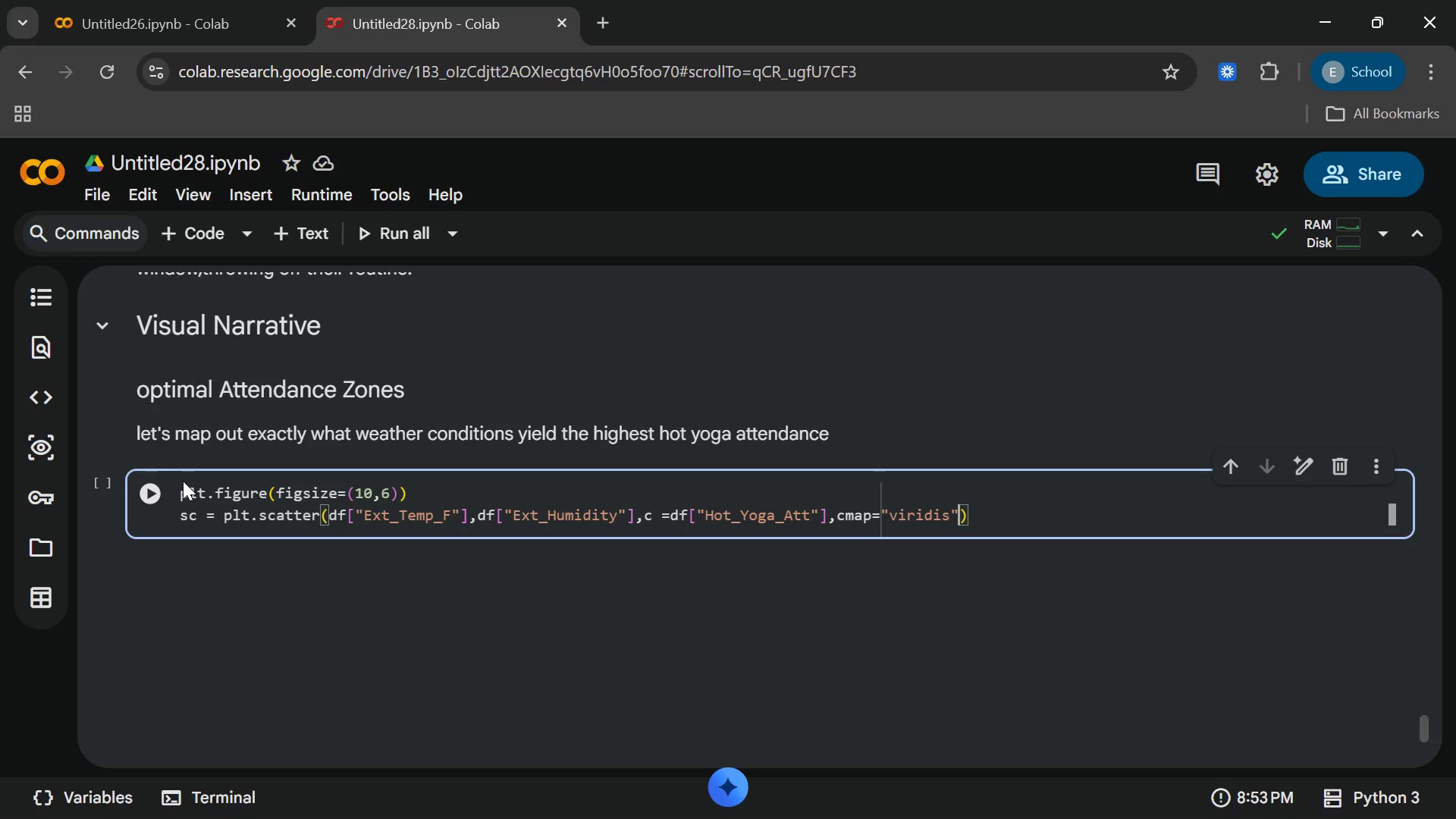 
type(,s=100)
 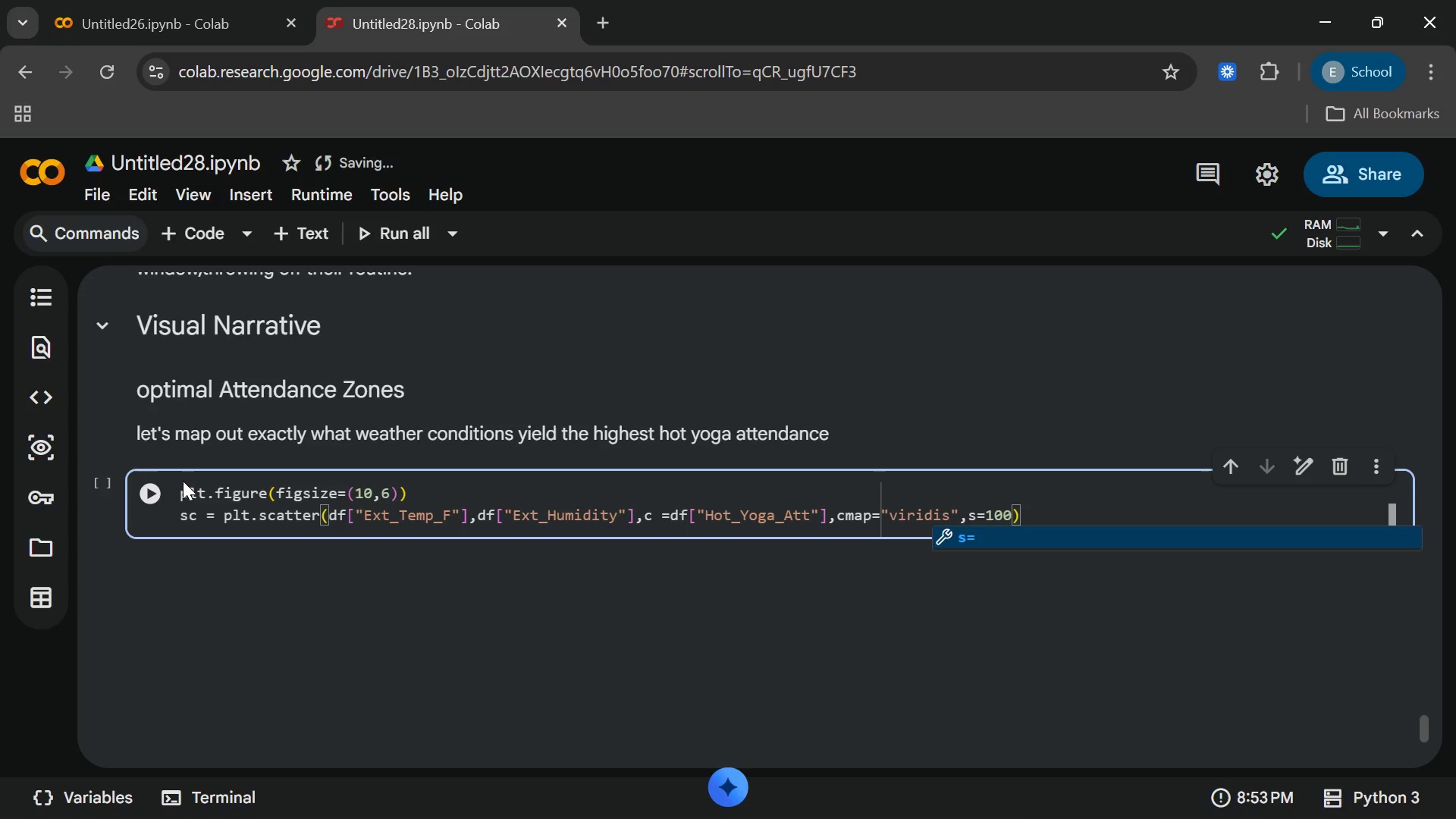 
type(,alpha = 0.8)
 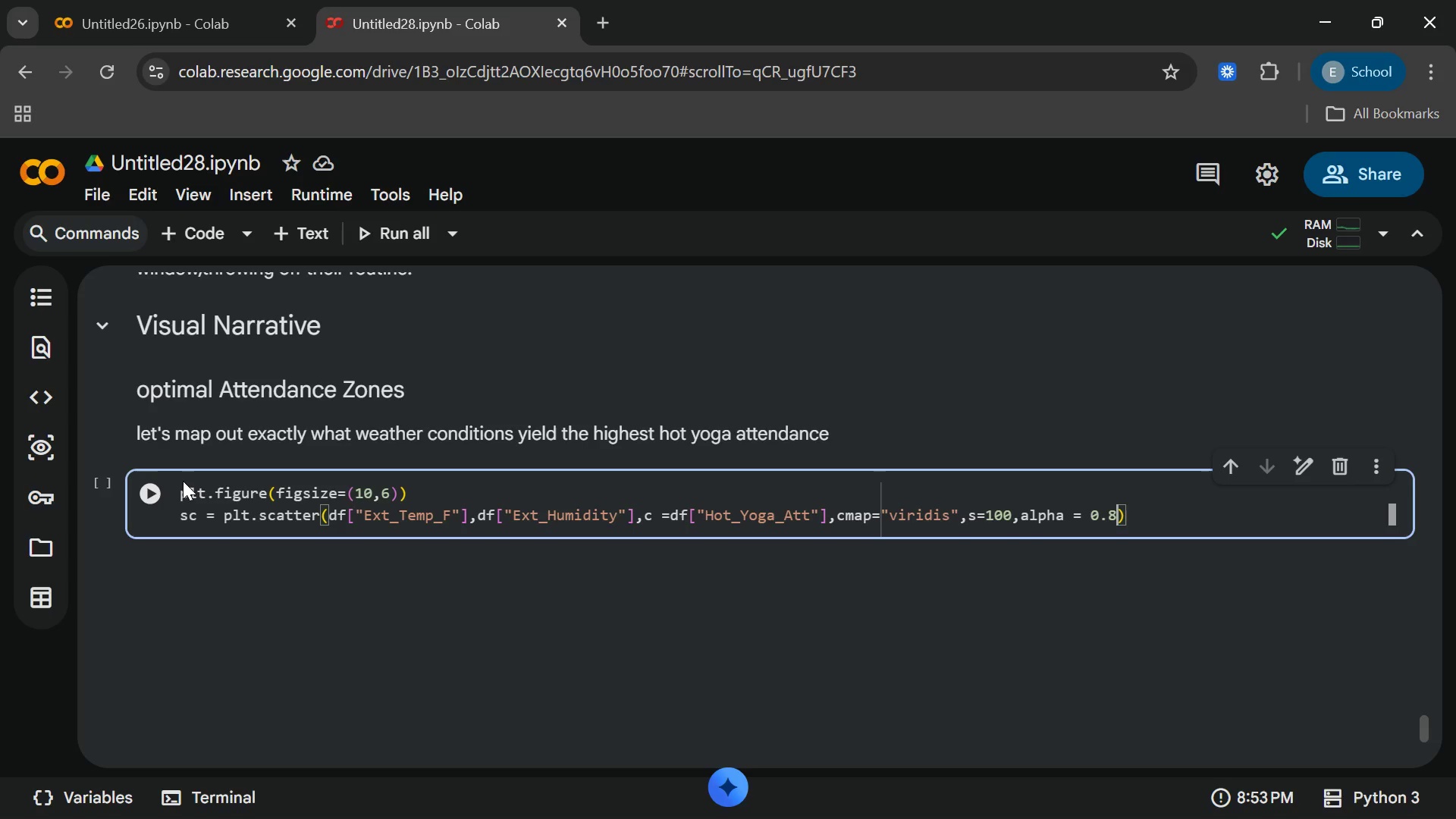 
wait(5.47)
 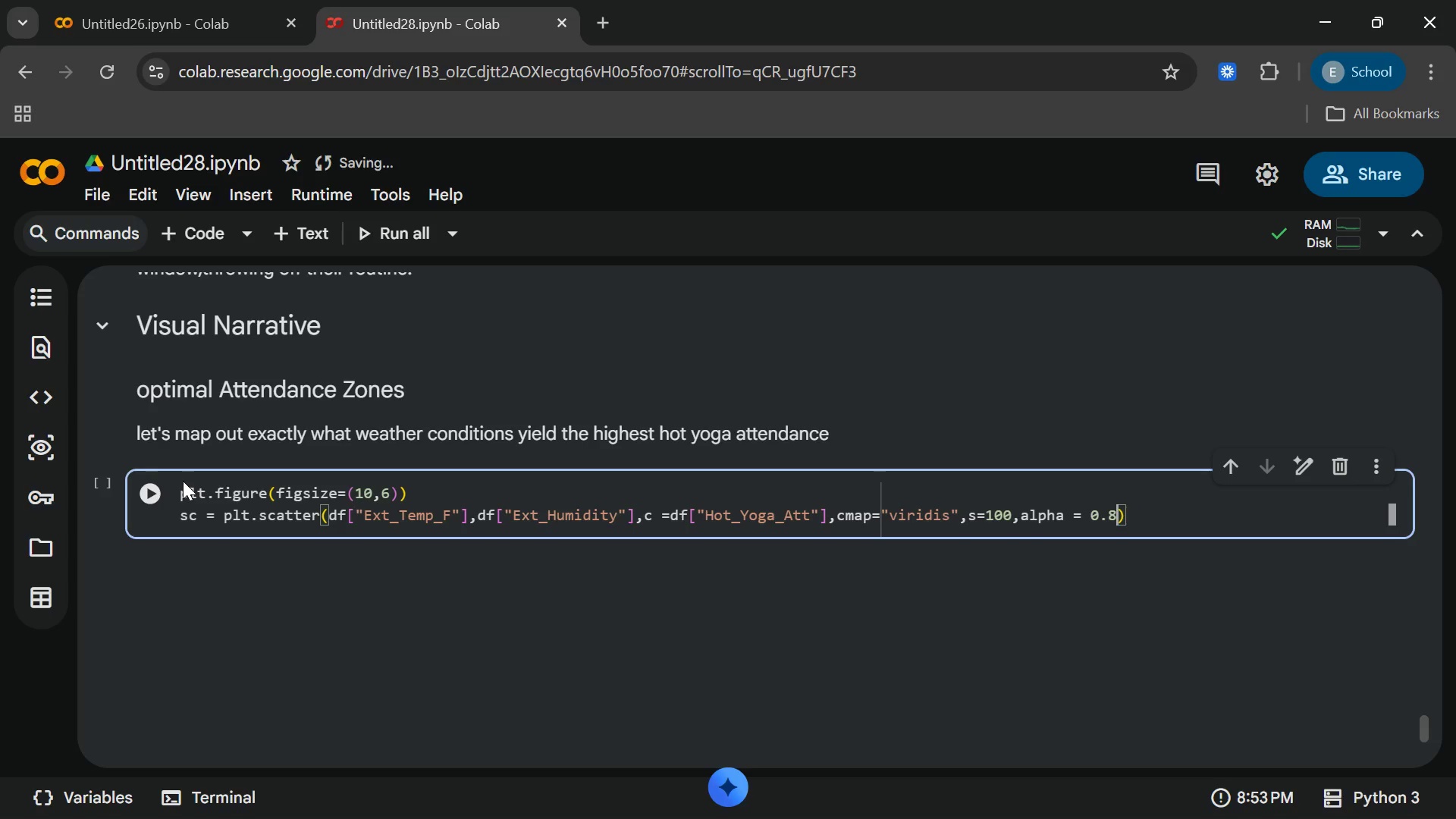 
type(,edgecolors = ")
 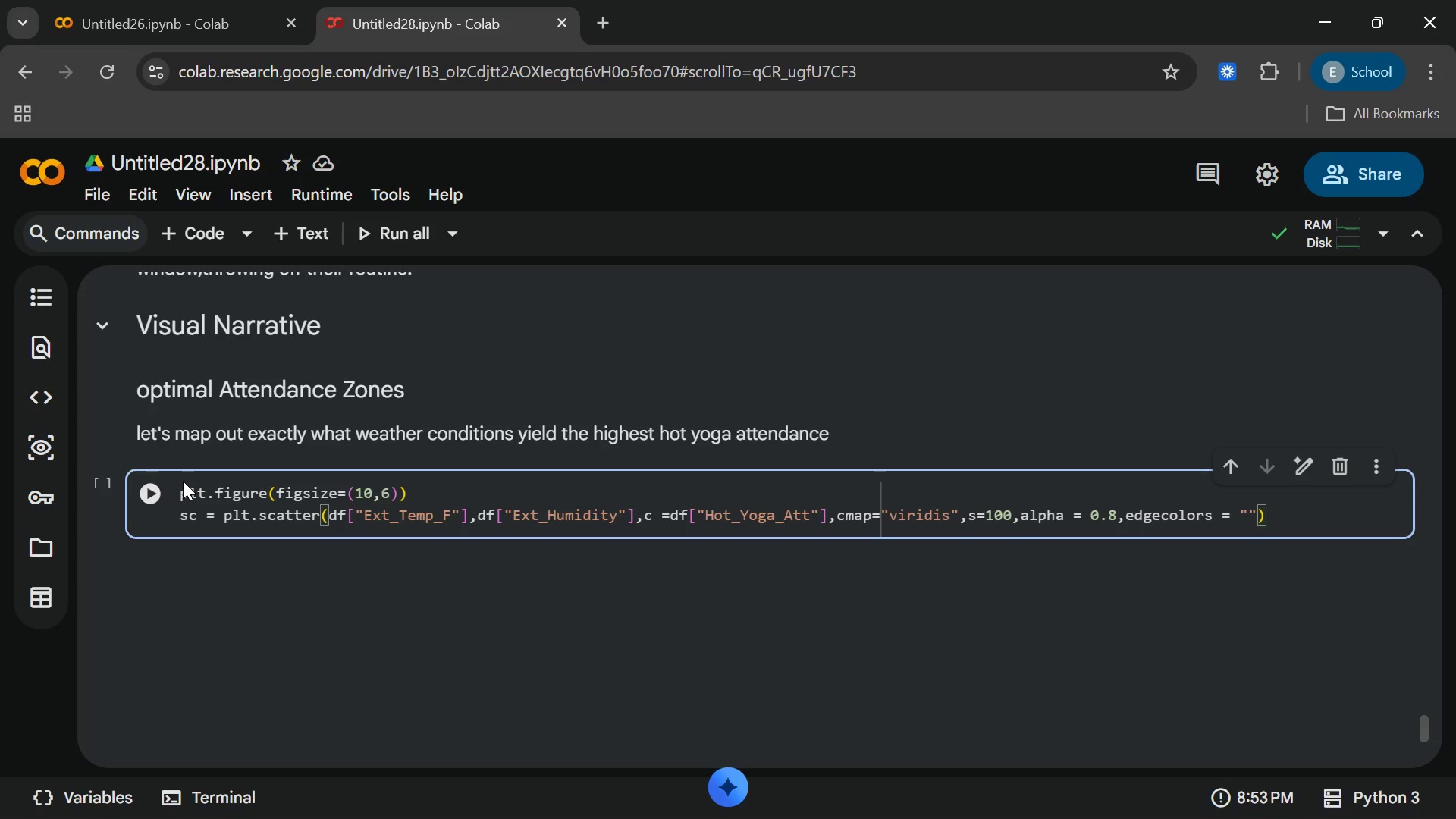 
key(ArrowLeft)
 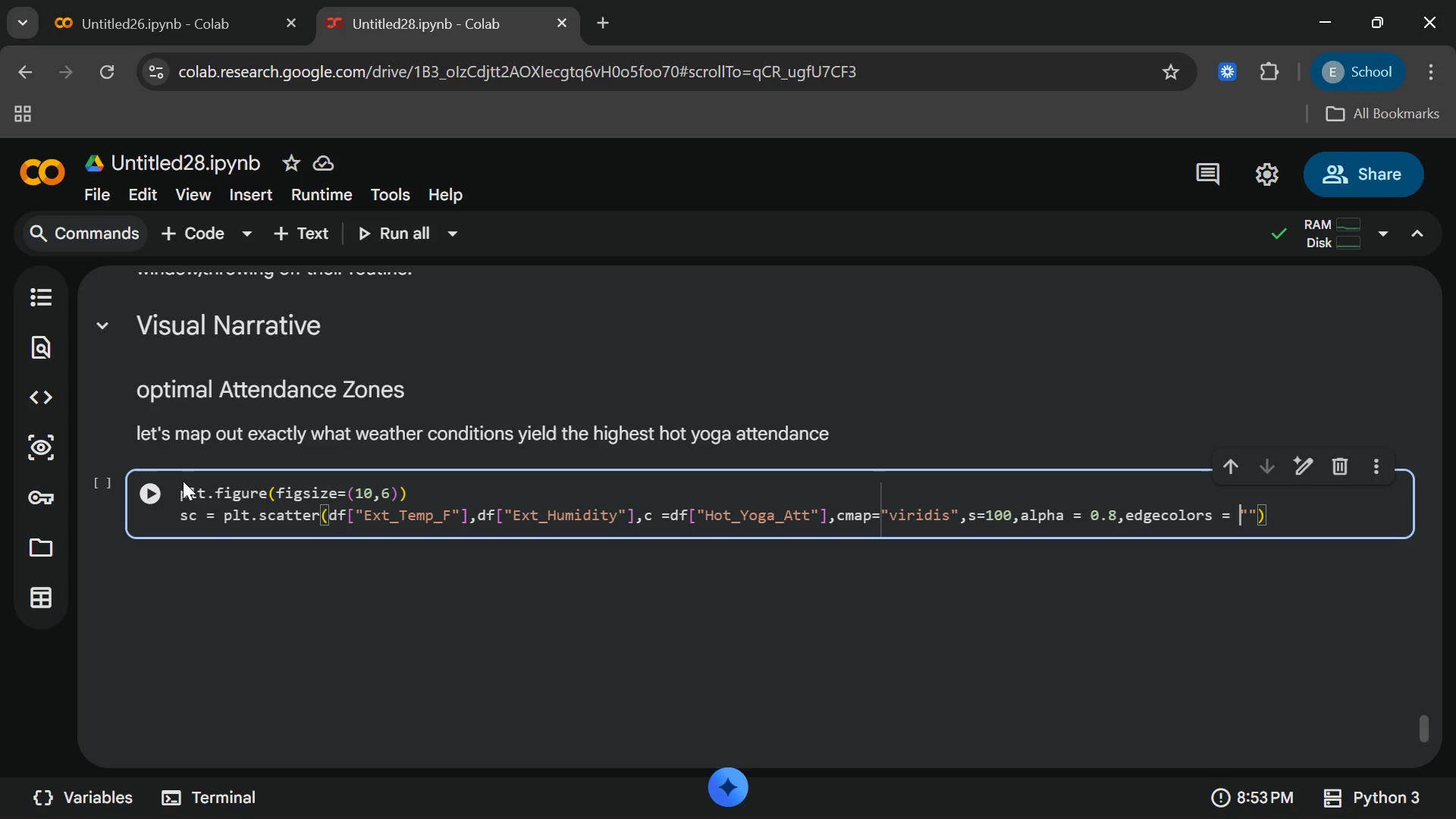 
key(ArrowRight)
 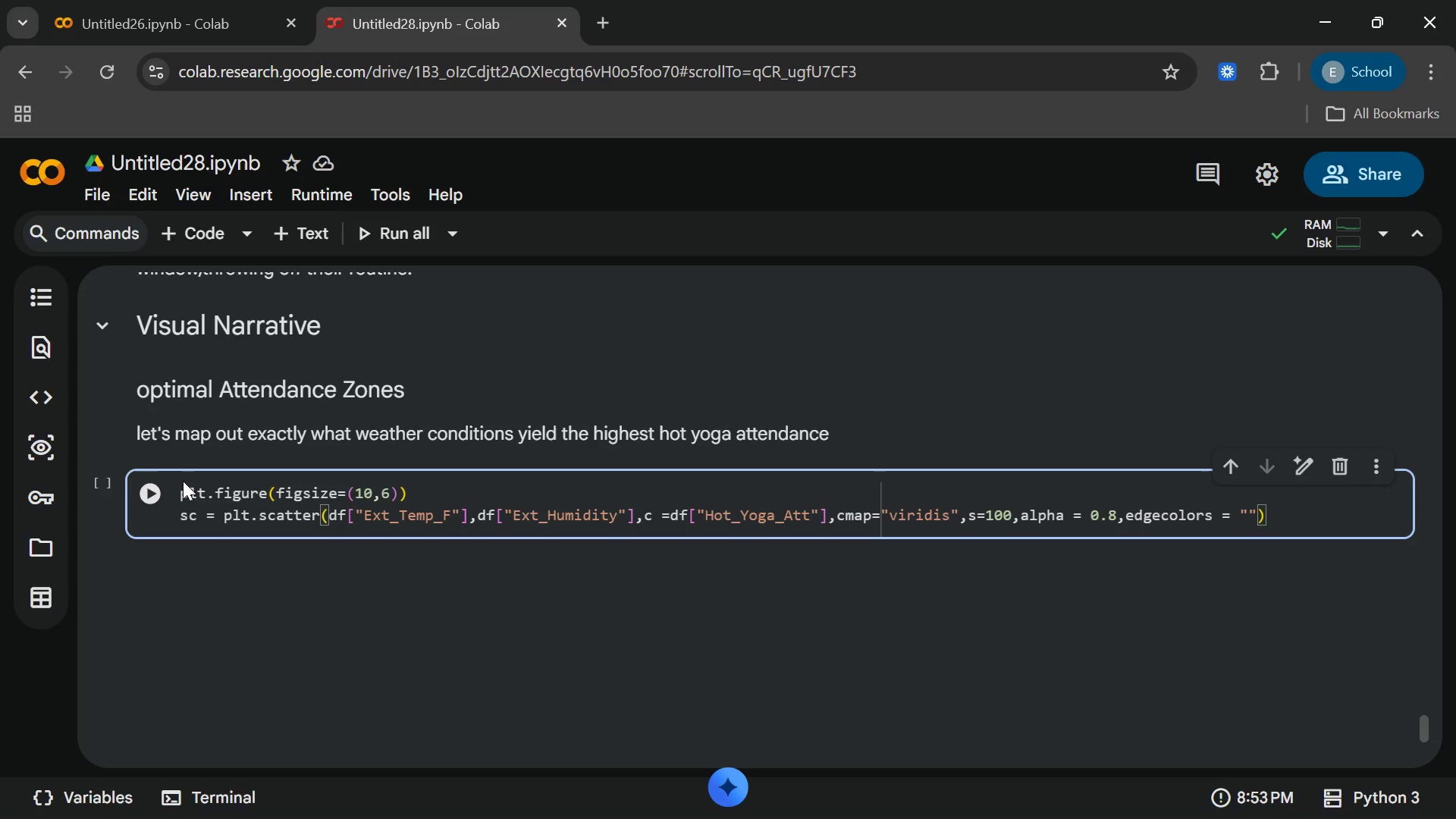 
key(W)
 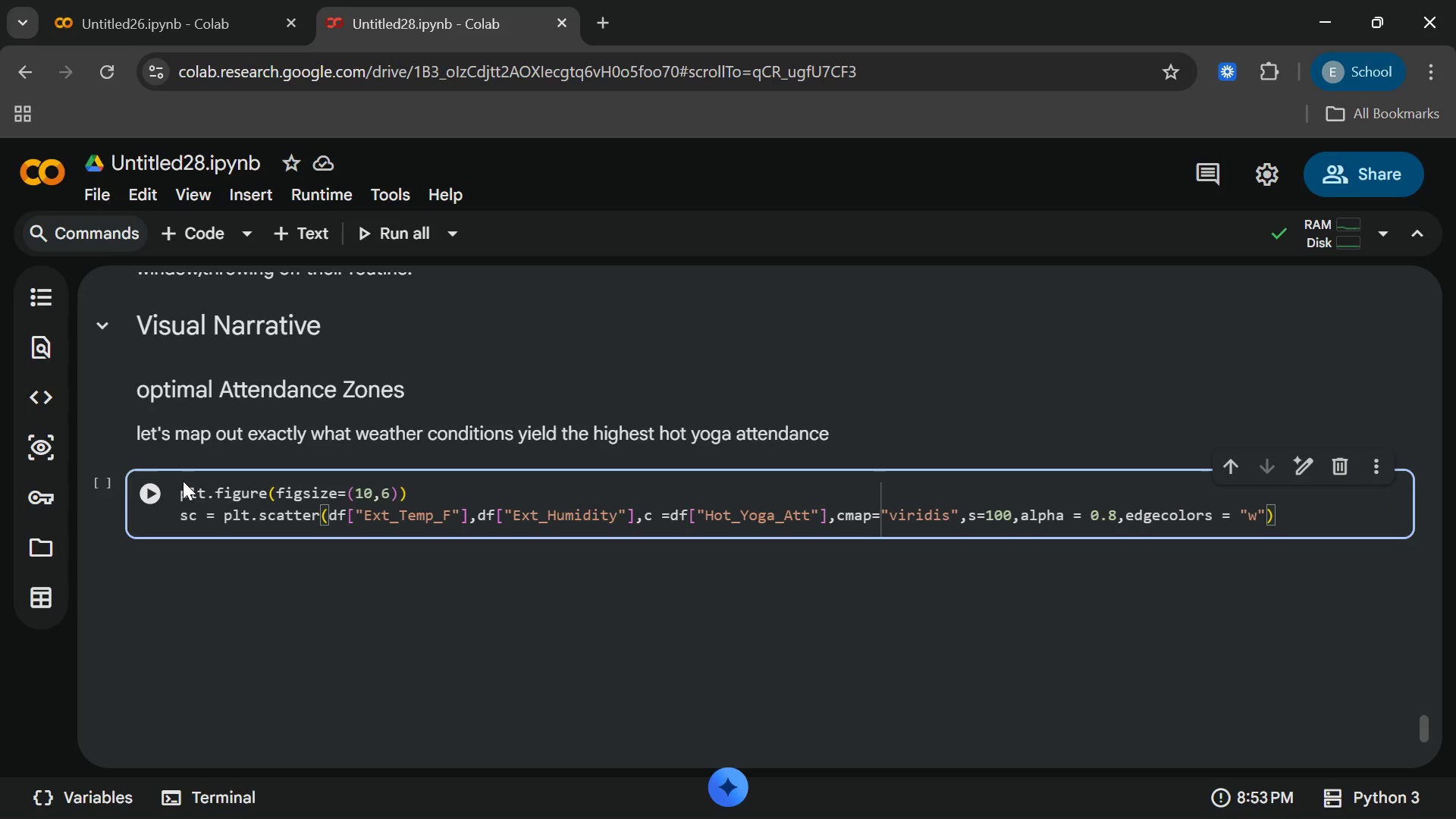 
key(ArrowRight)
 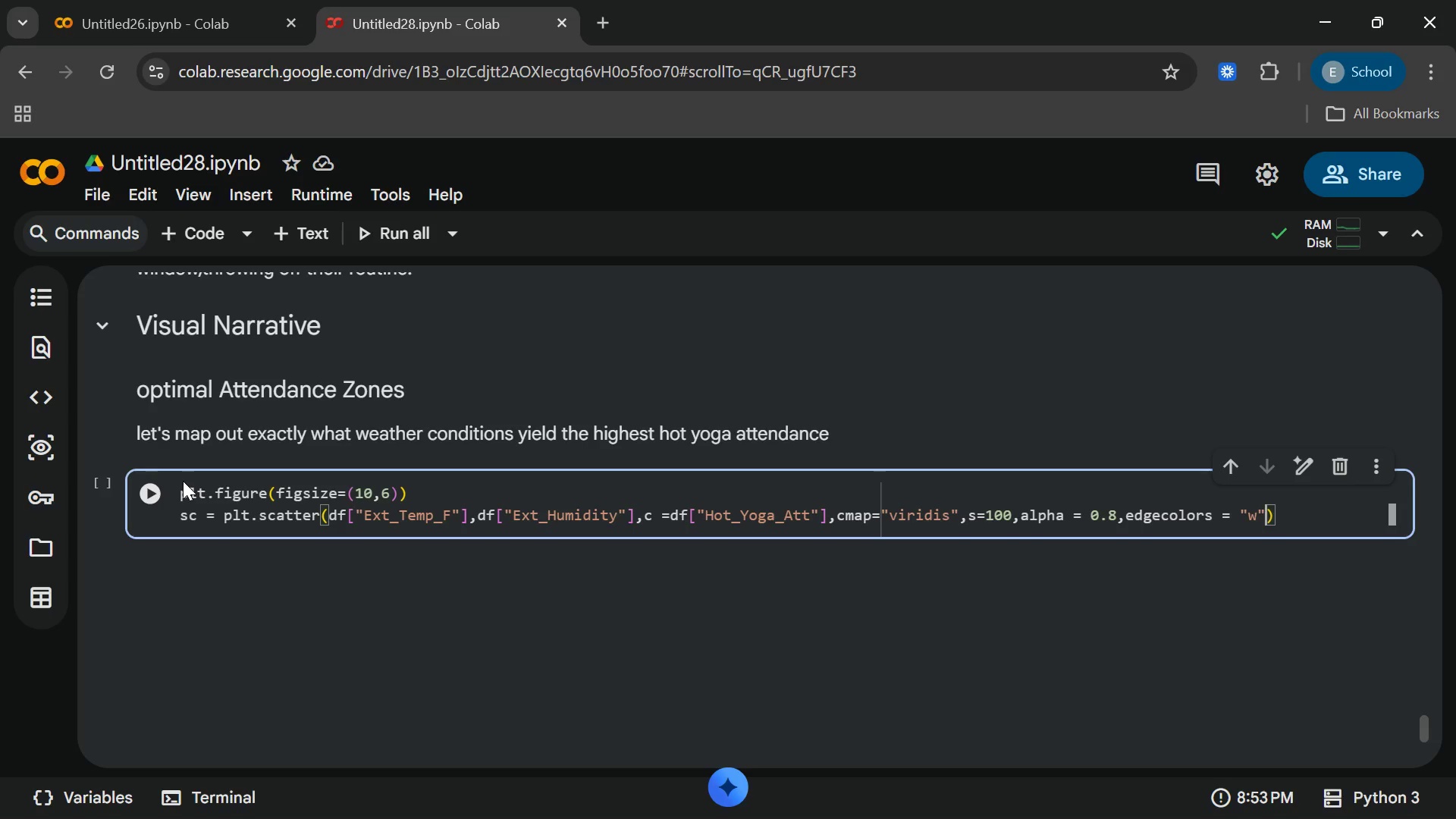 
key(ArrowRight)
 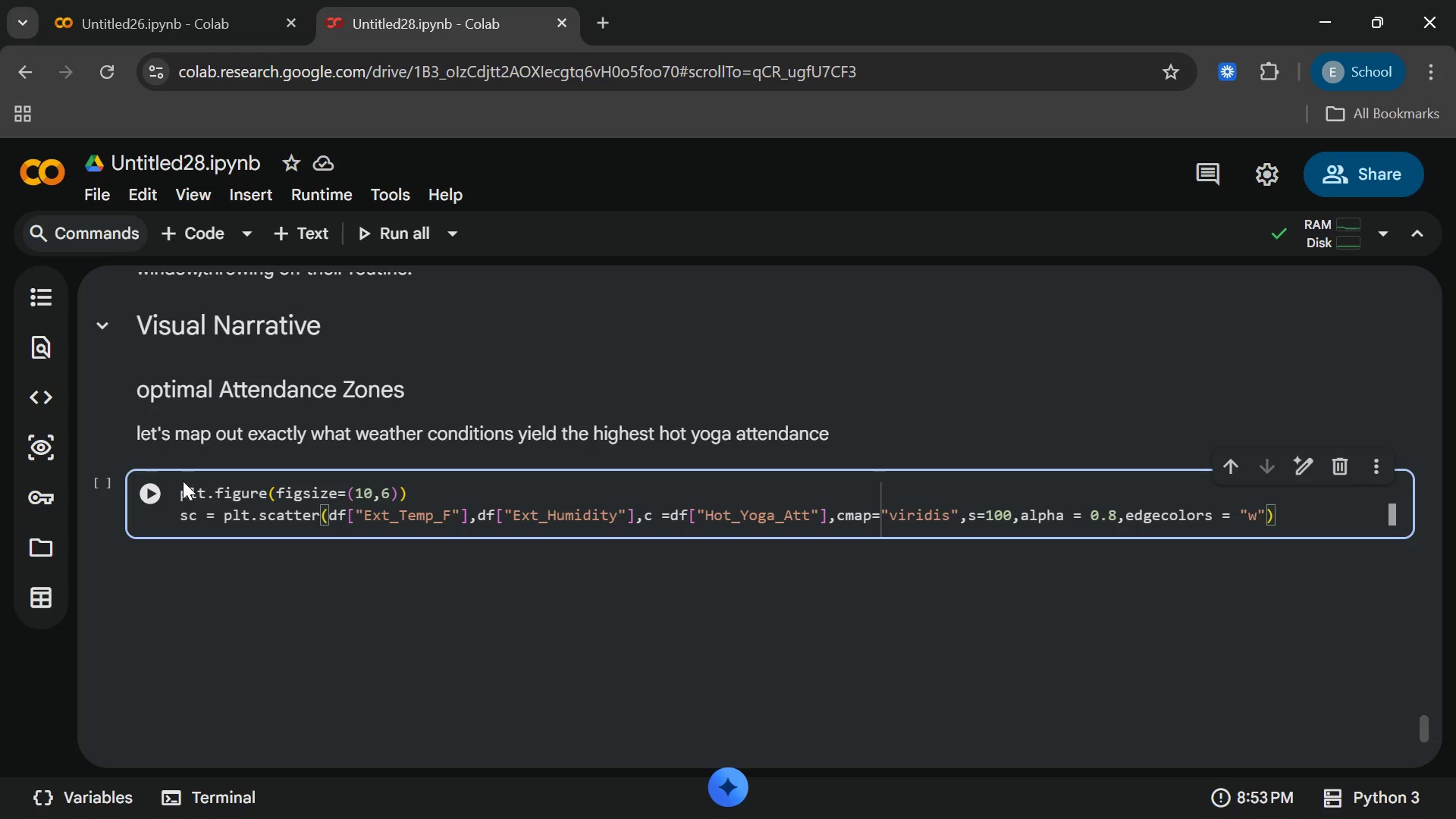 
key(Enter)
 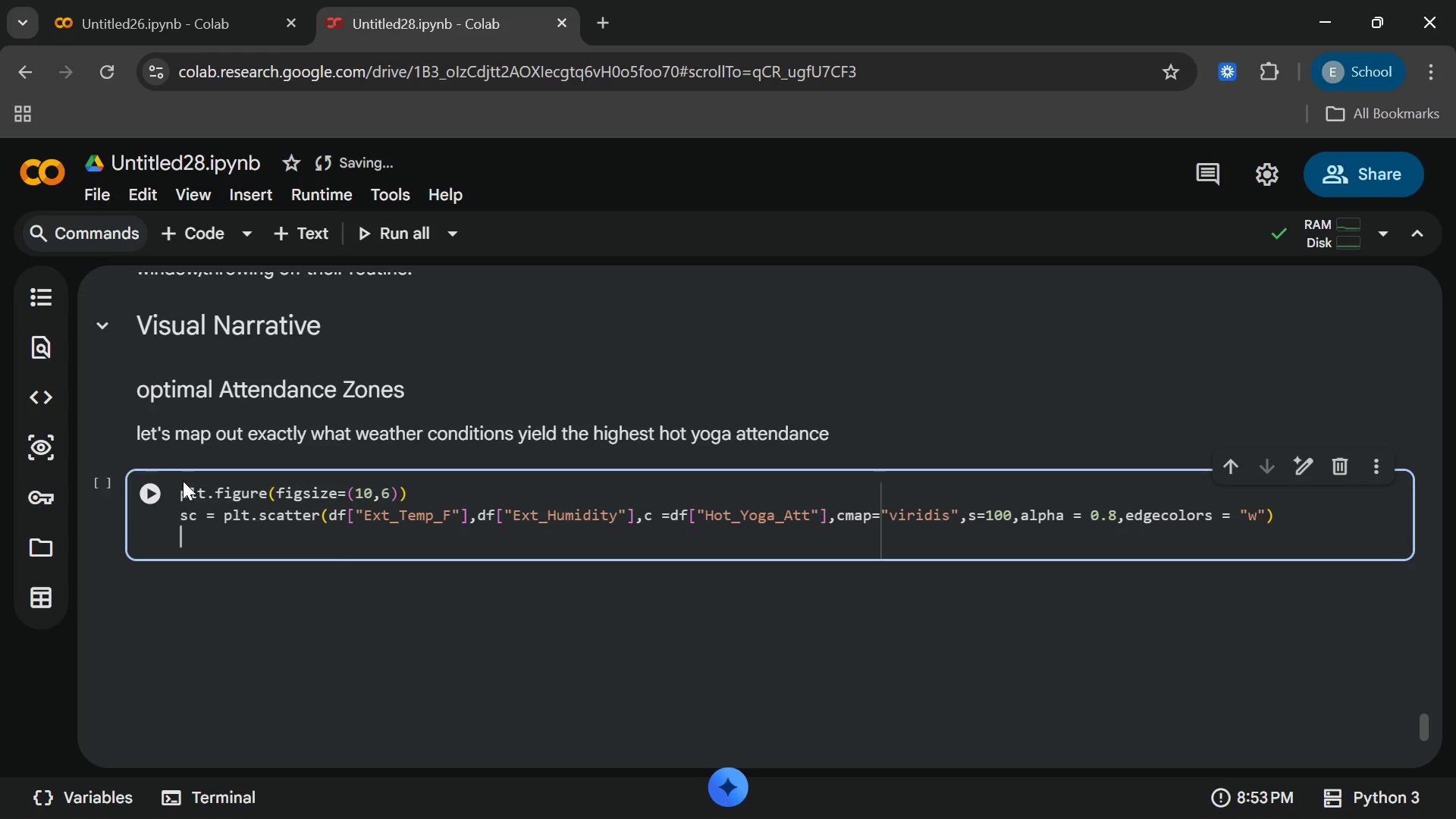 
type(l)
key(Backspace)
type(plt.colorbar)
 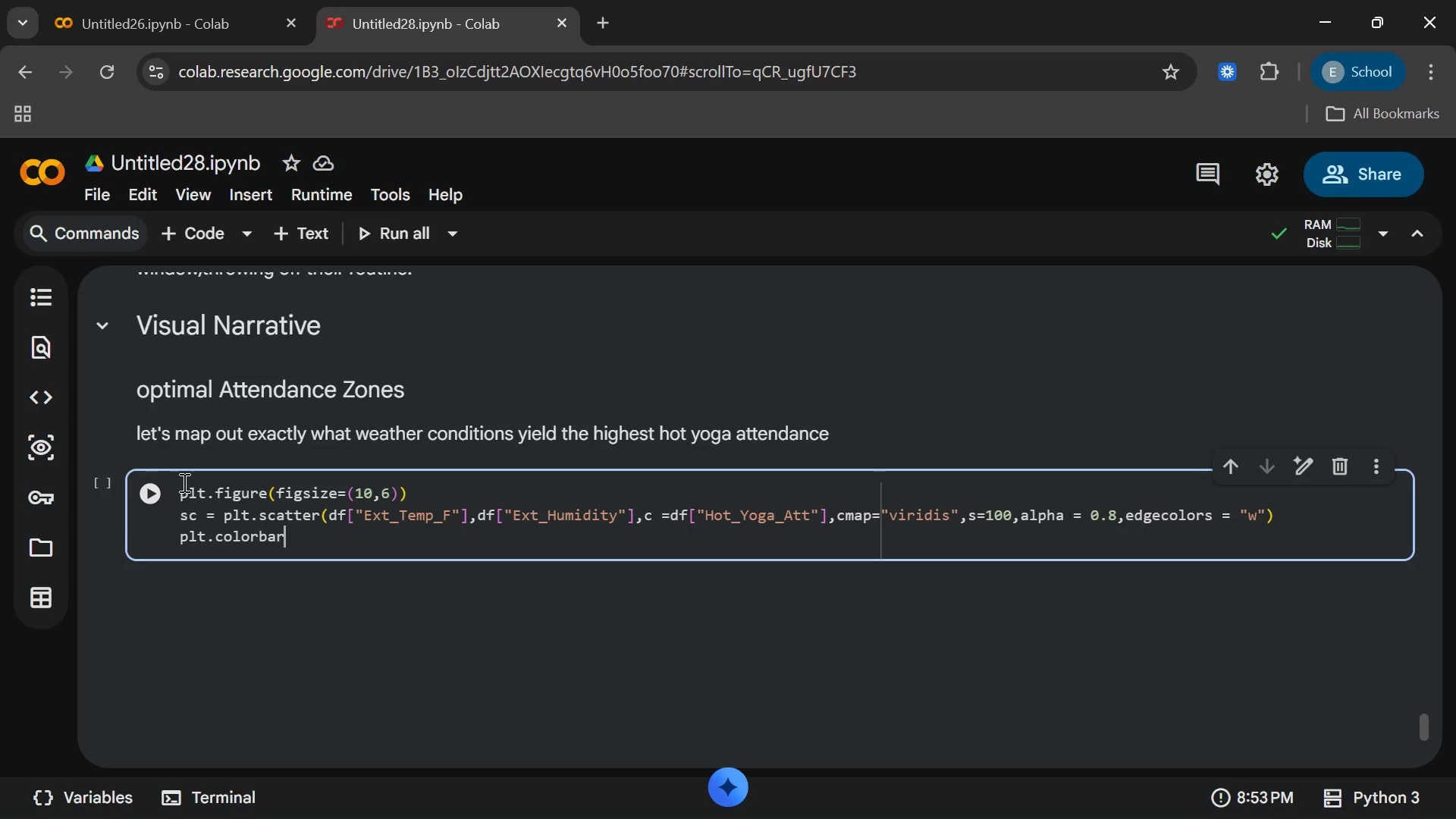 
type((Sc)
key(Backspace)
key(Backspace)
type(sclabel)
key(Backspace)
key(Backspace)
key(Backspace)
key(Backspace)
 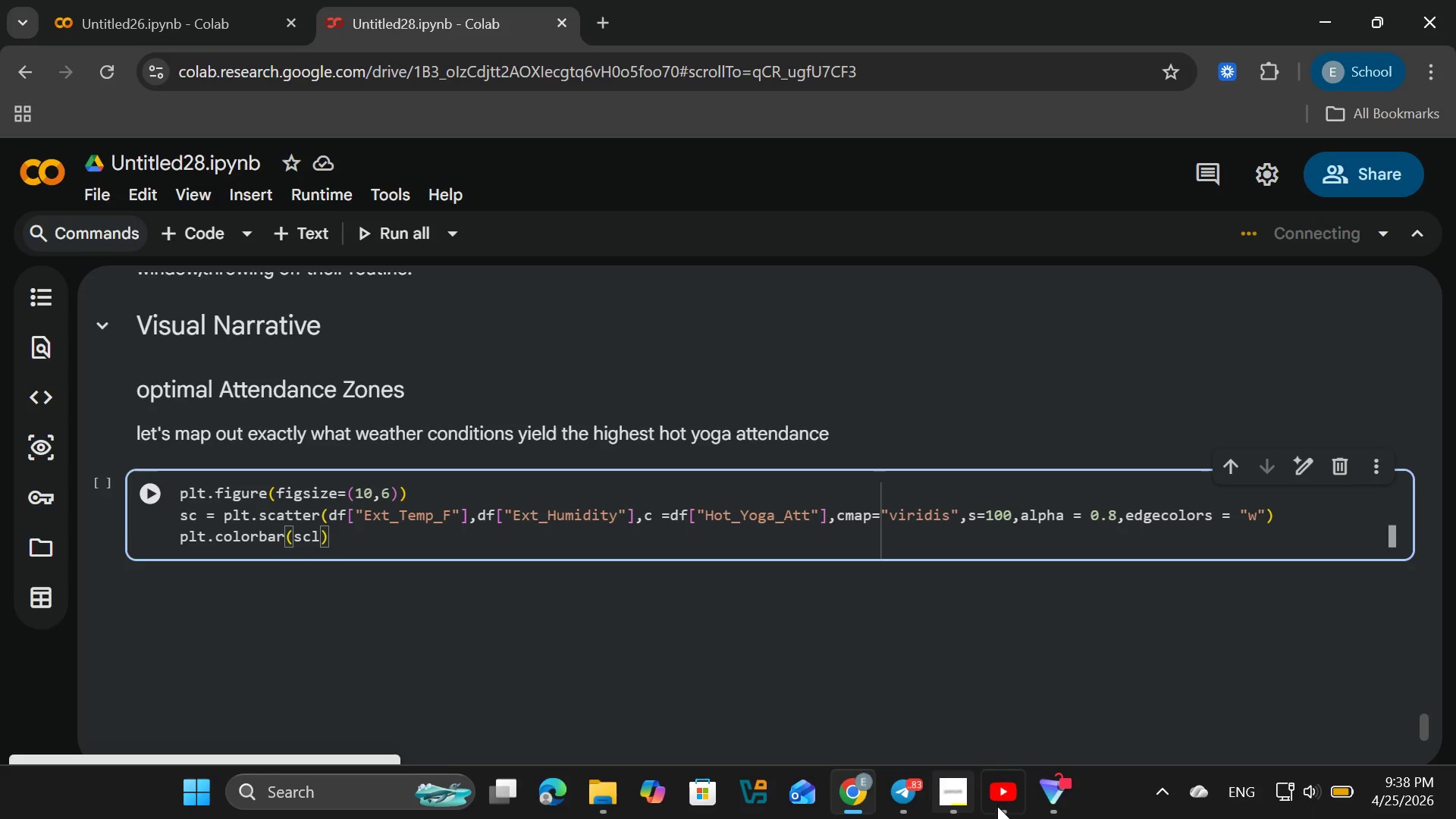 
left_click([902, 798])